 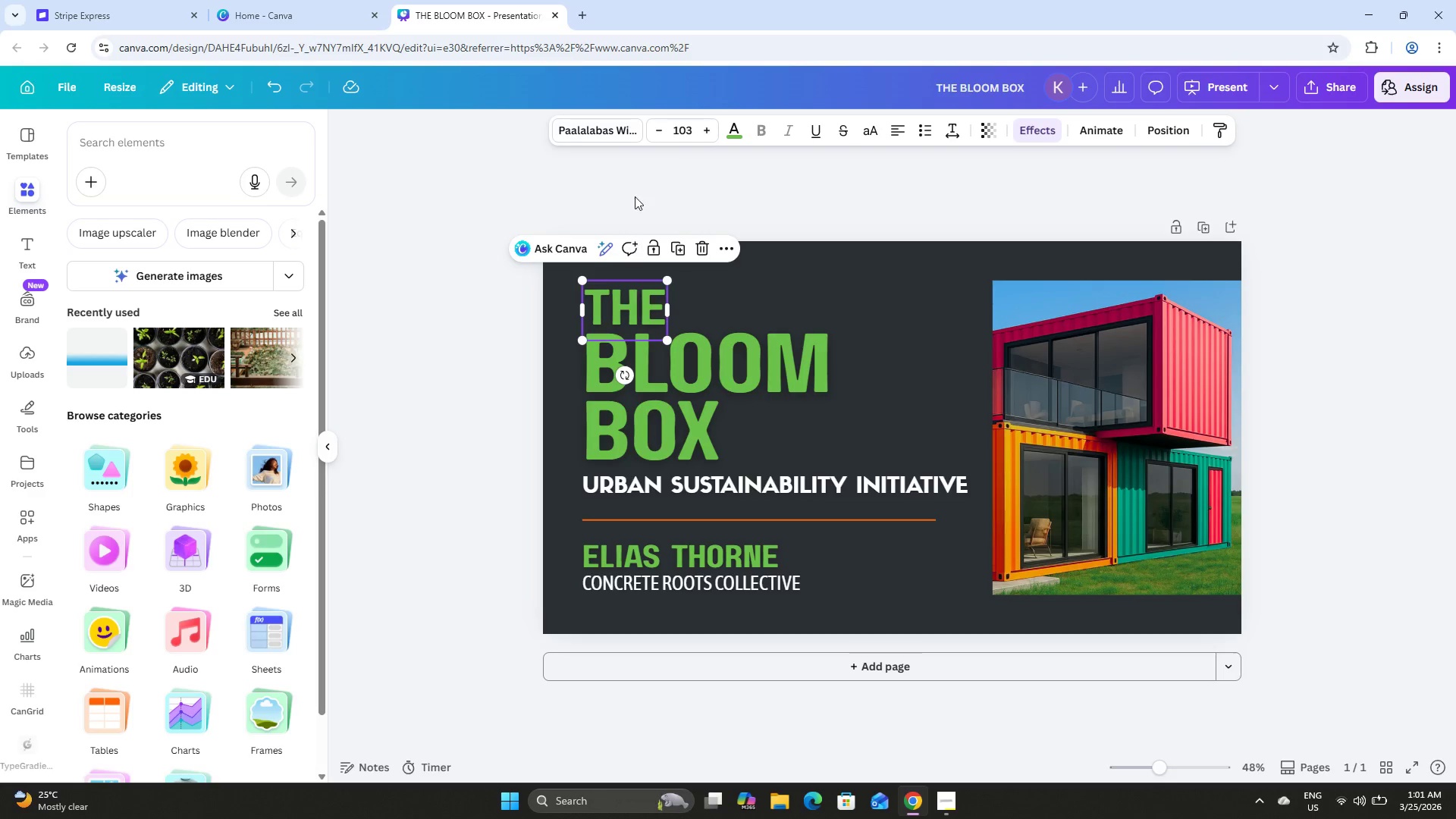 
left_click([682, 128])
 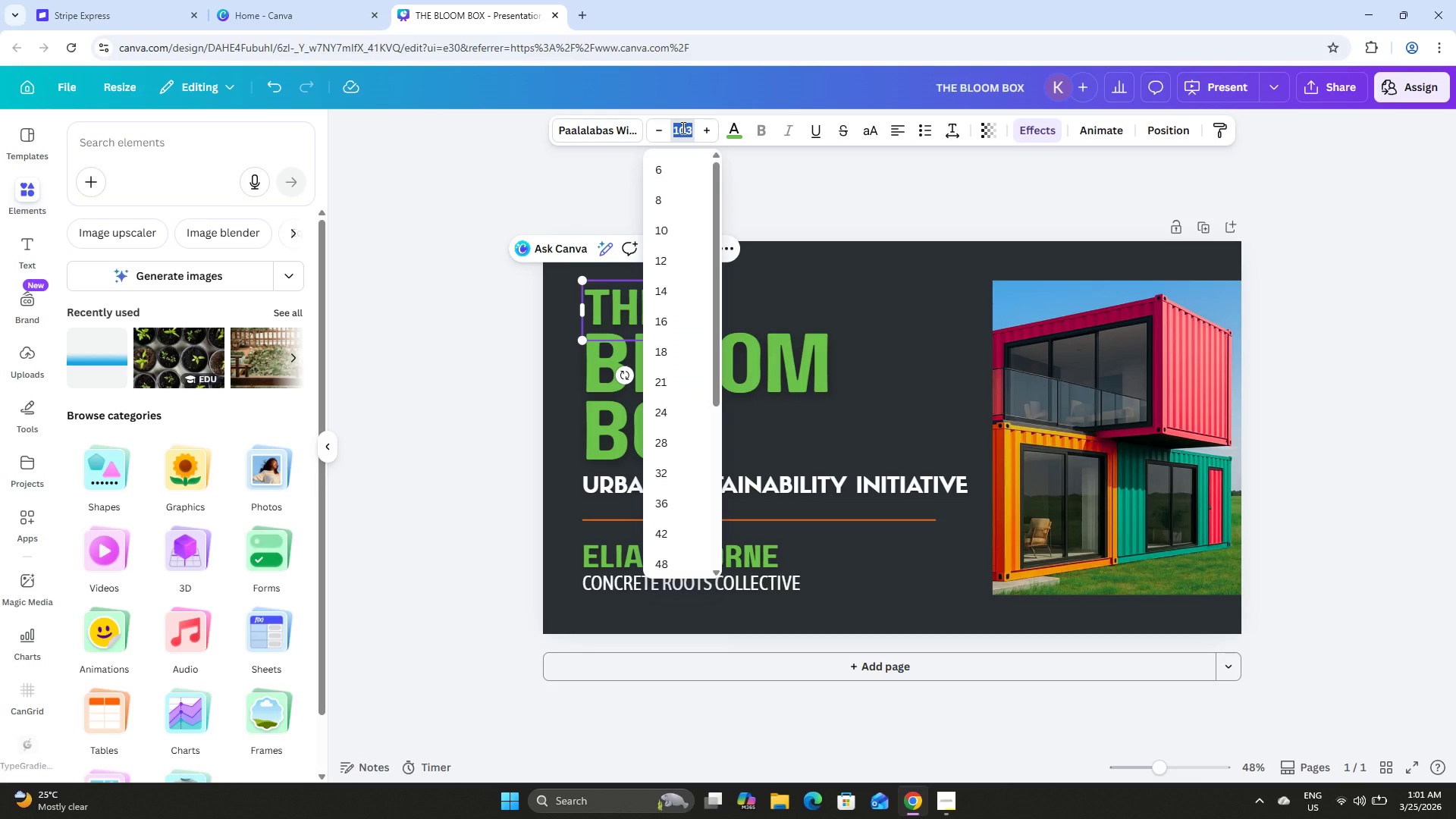 
key(Numpad1)
 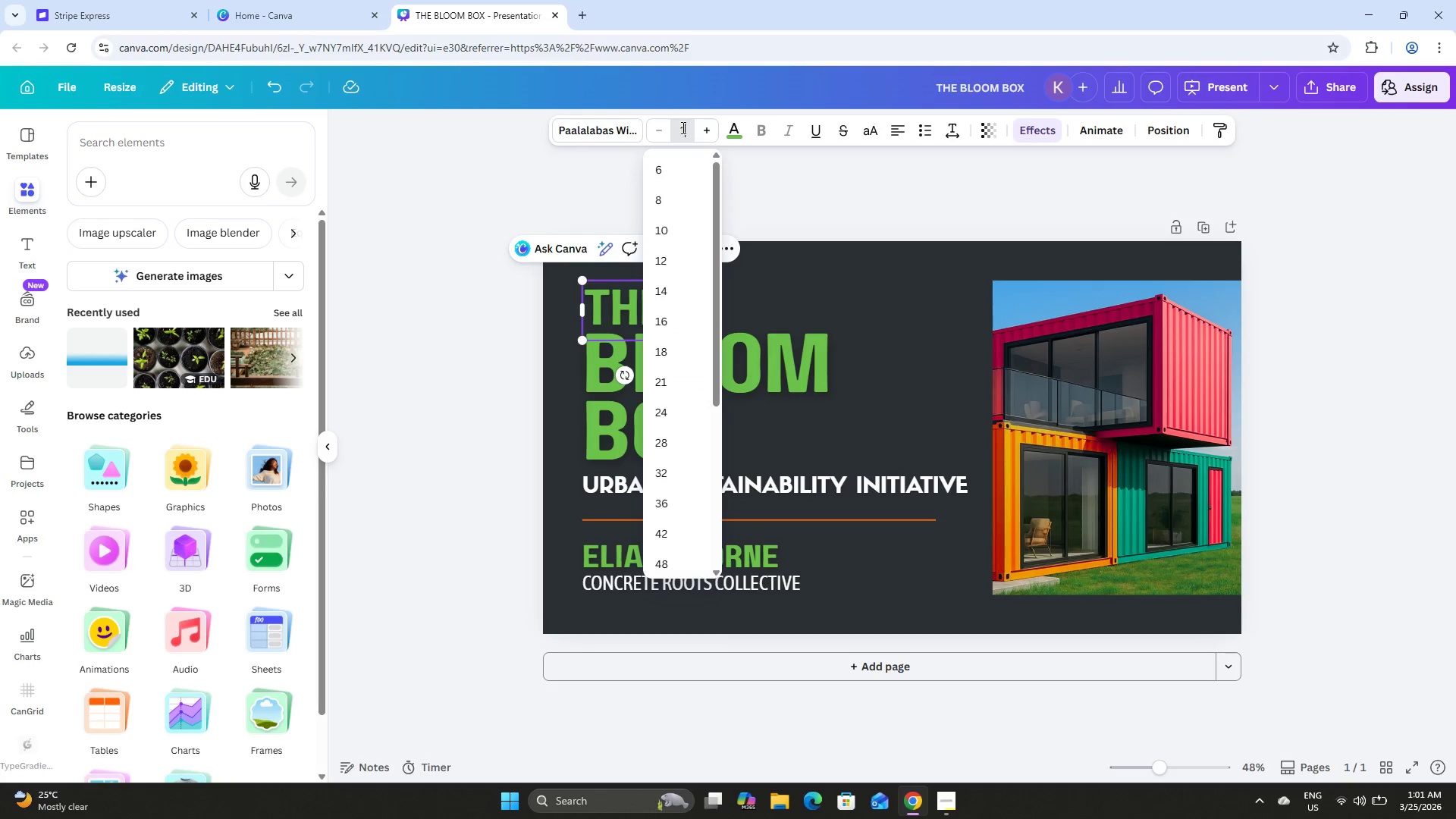 
key(Numpad0)
 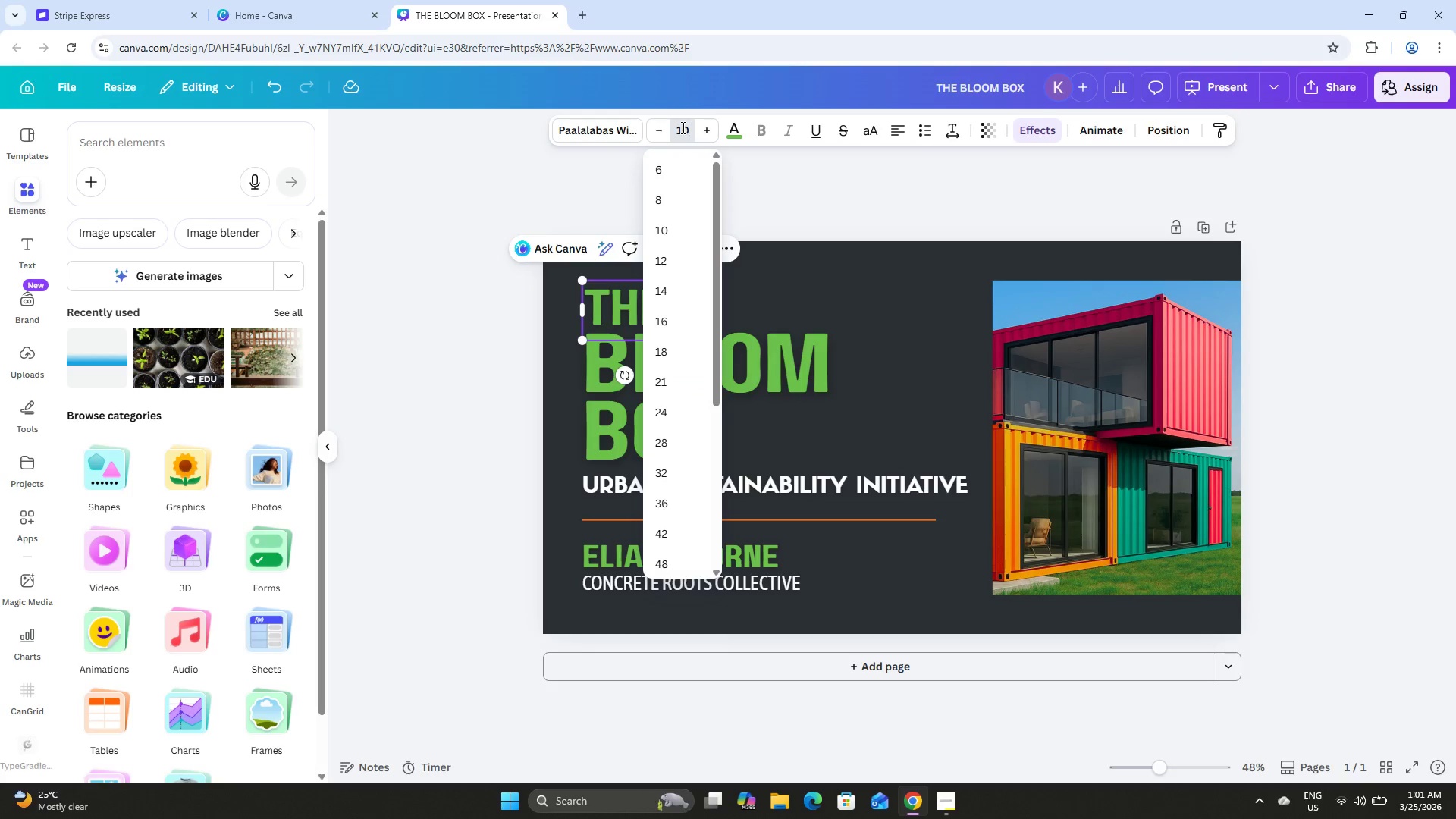 
key(Numpad0)
 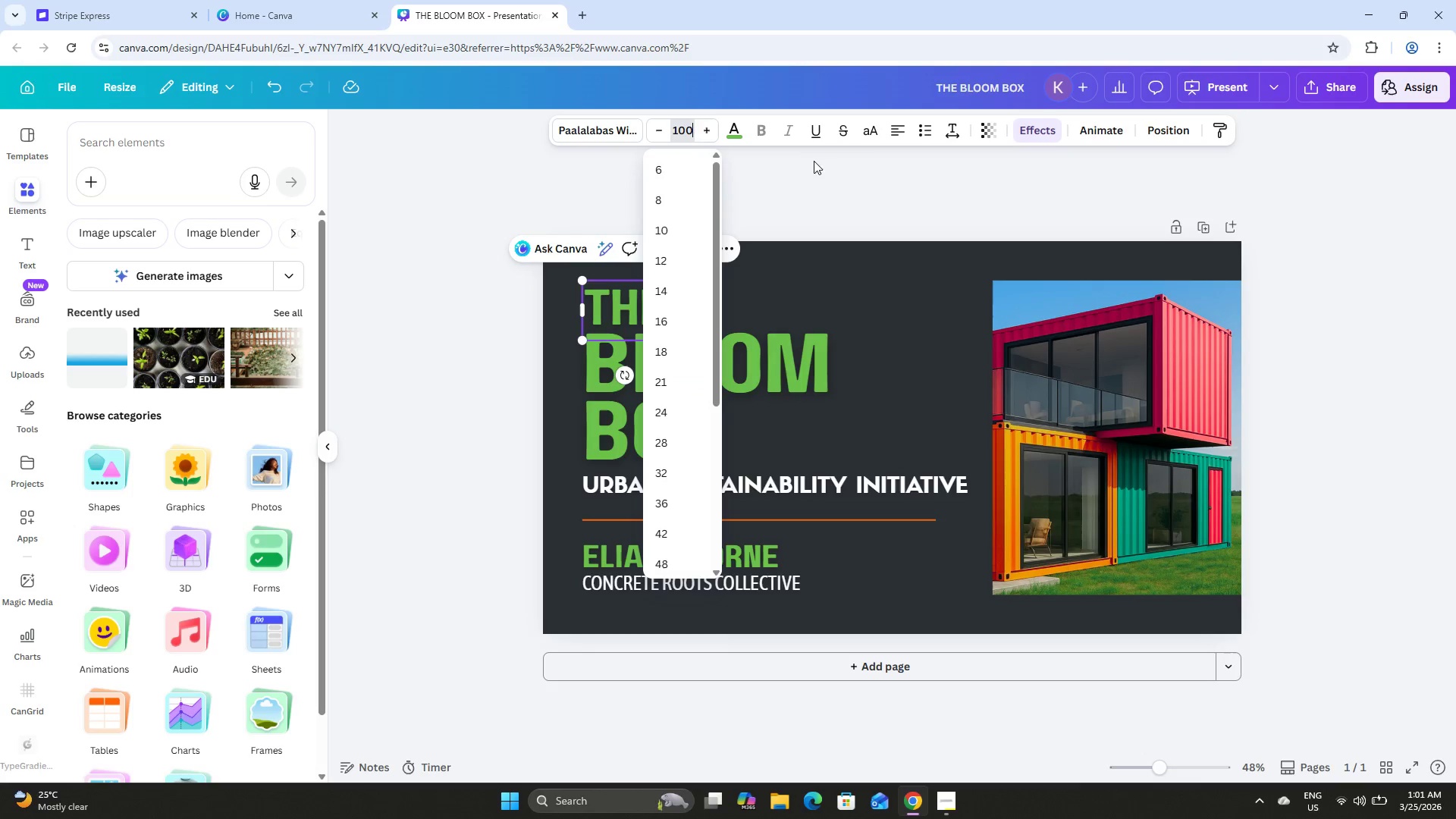 
left_click([817, 196])
 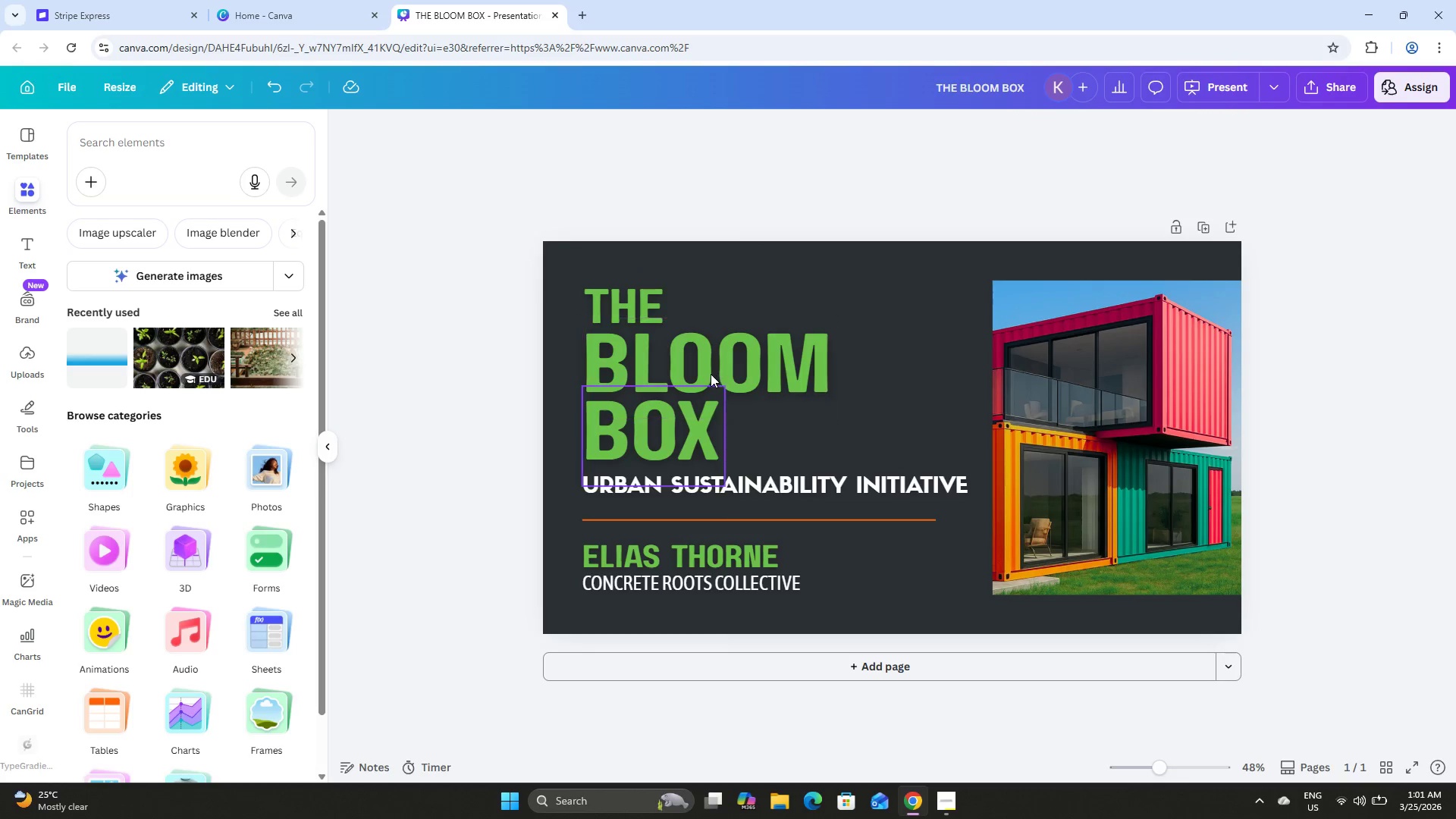 
left_click([710, 377])
 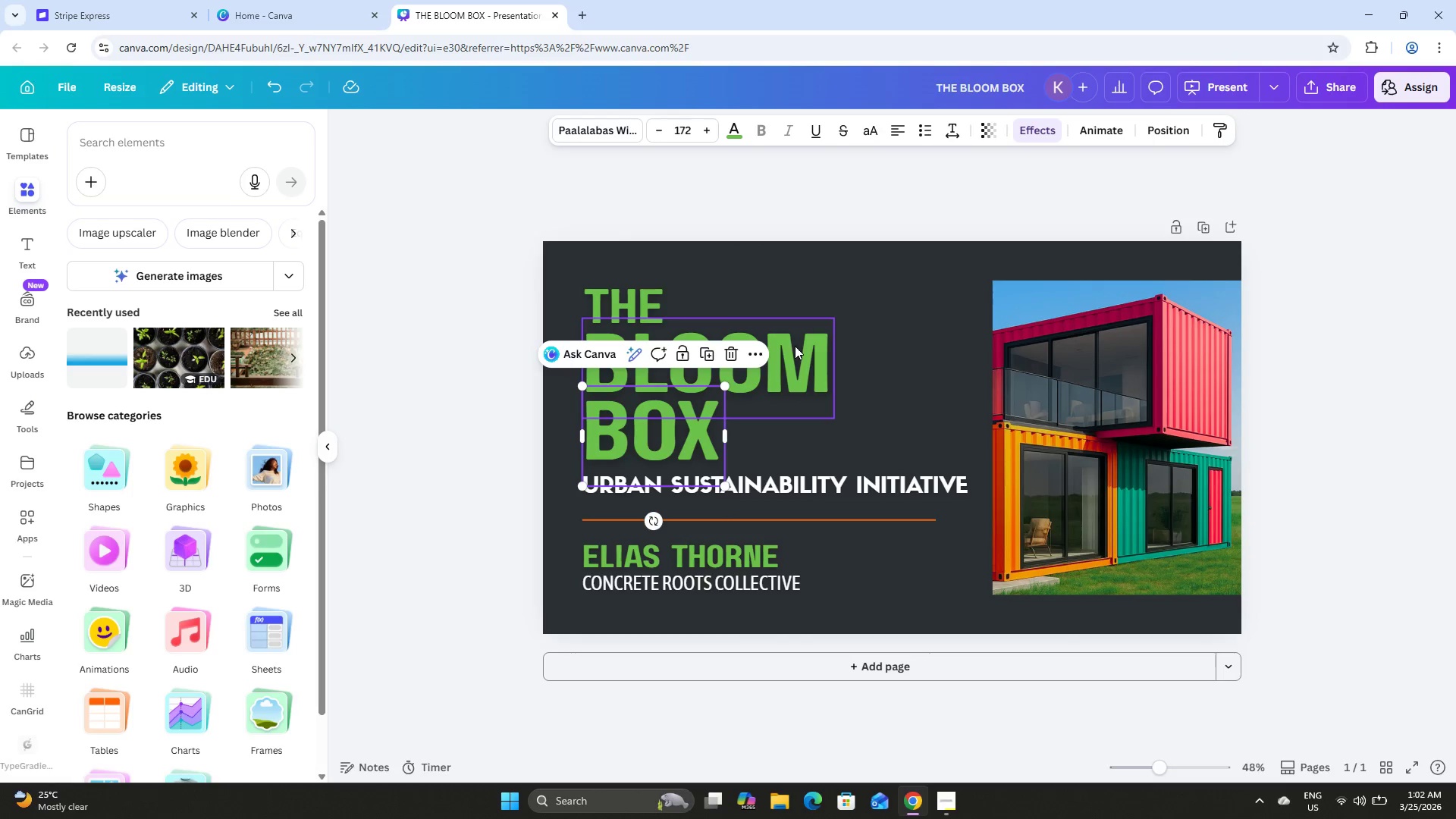 
left_click([801, 369])
 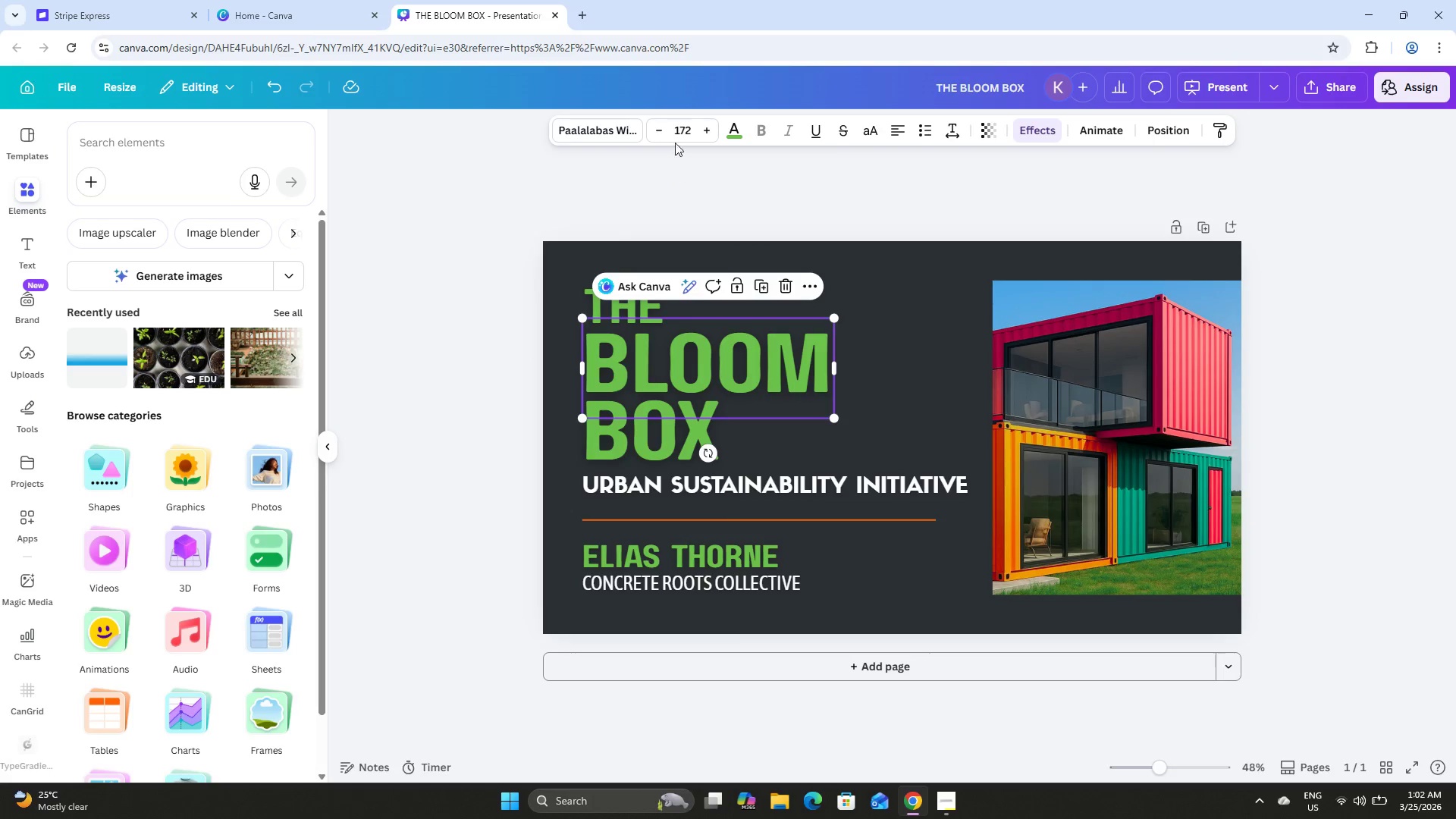 
left_click([675, 135])
 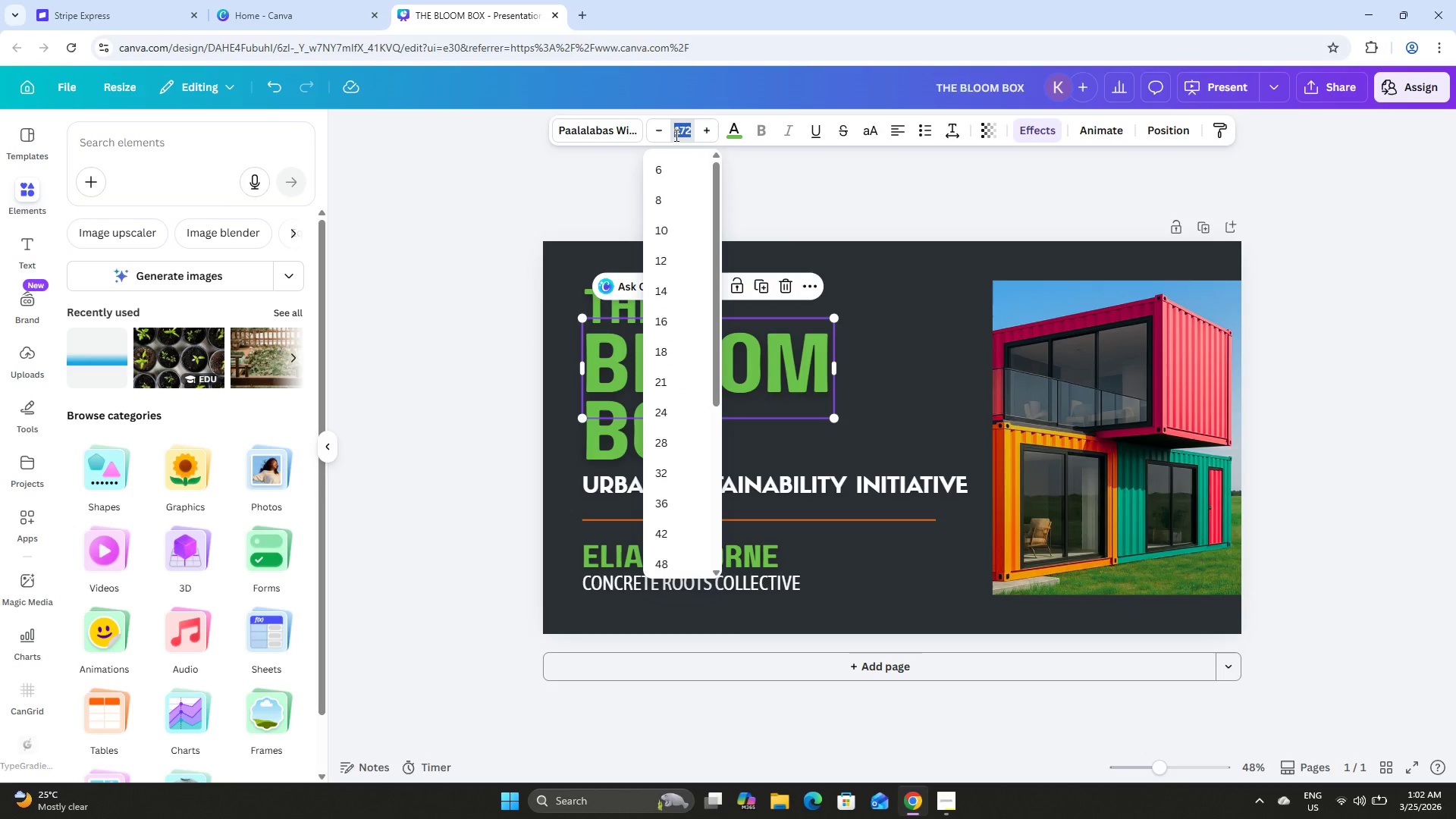 
key(Numpad1)
 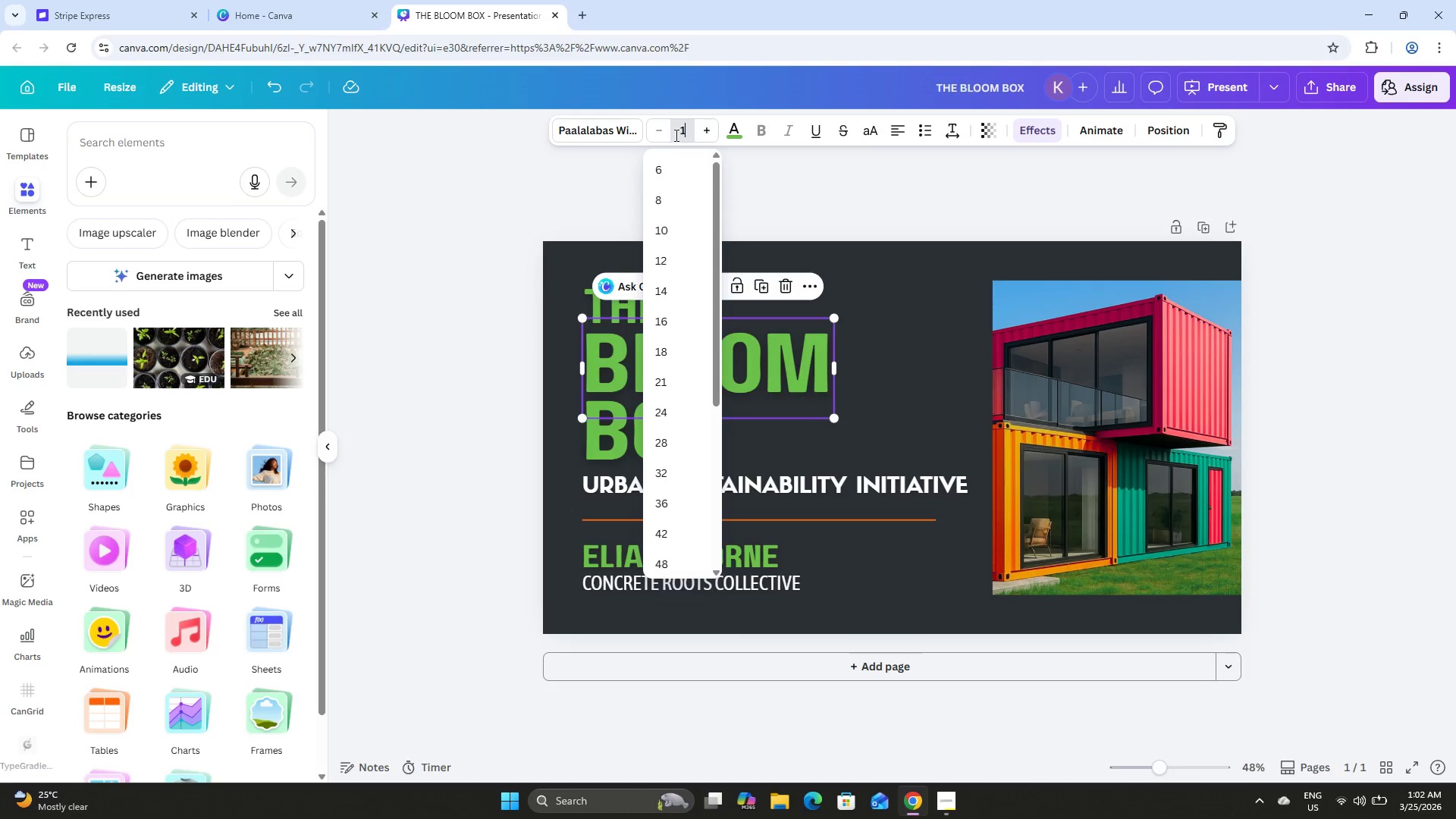 
key(Numpad7)
 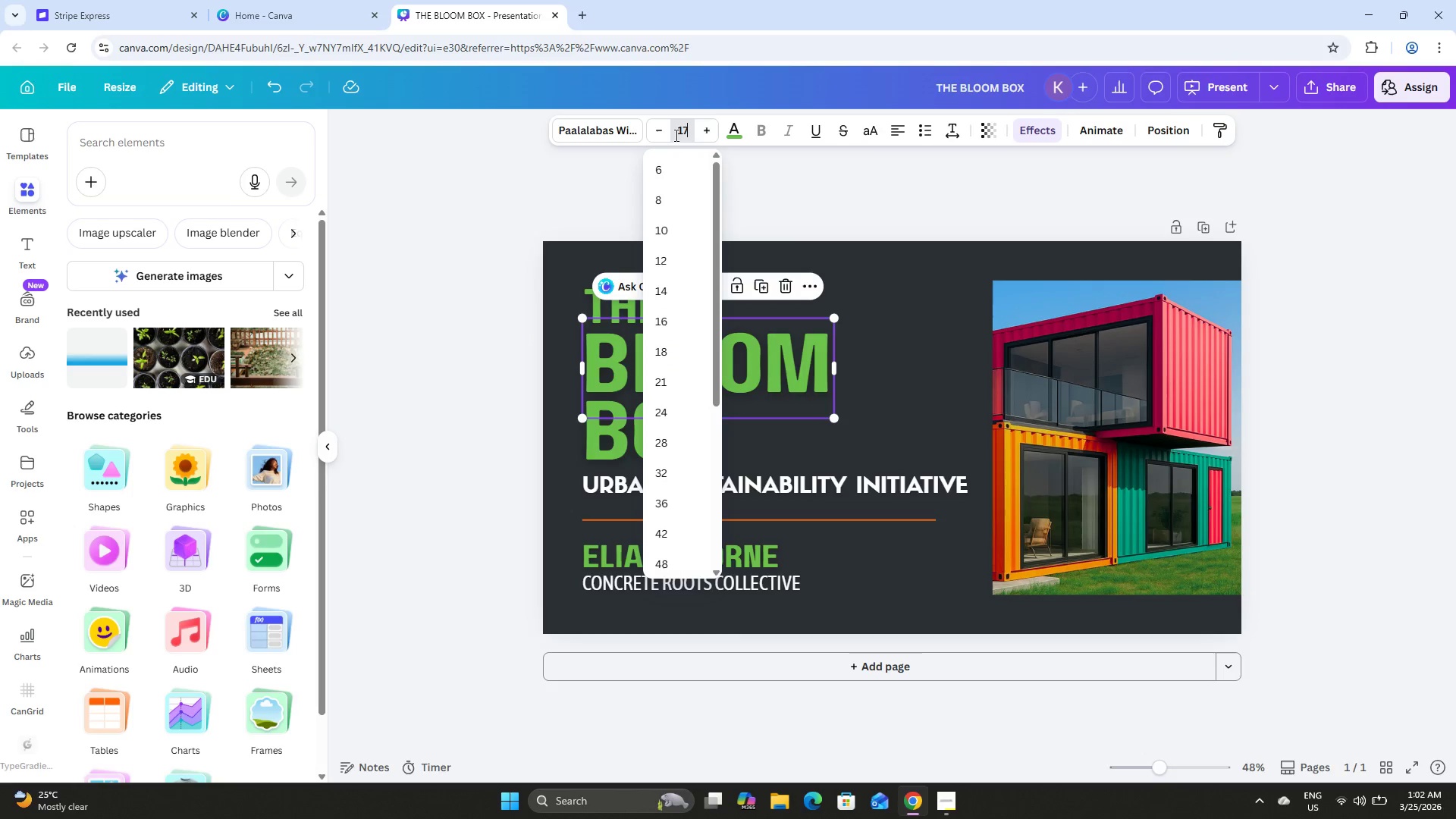 
key(Numpad0)
 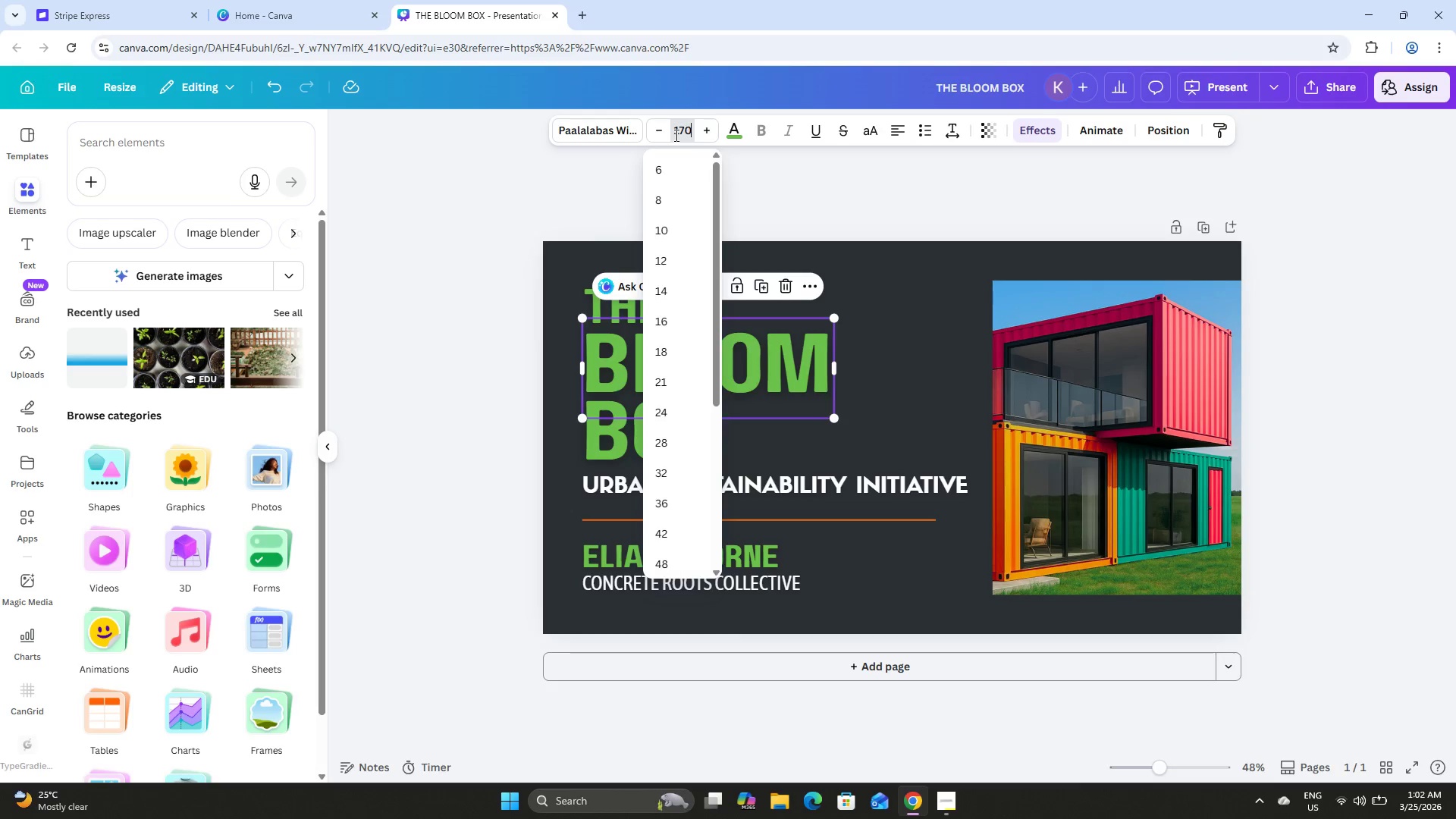 
key(NumpadEnter)
 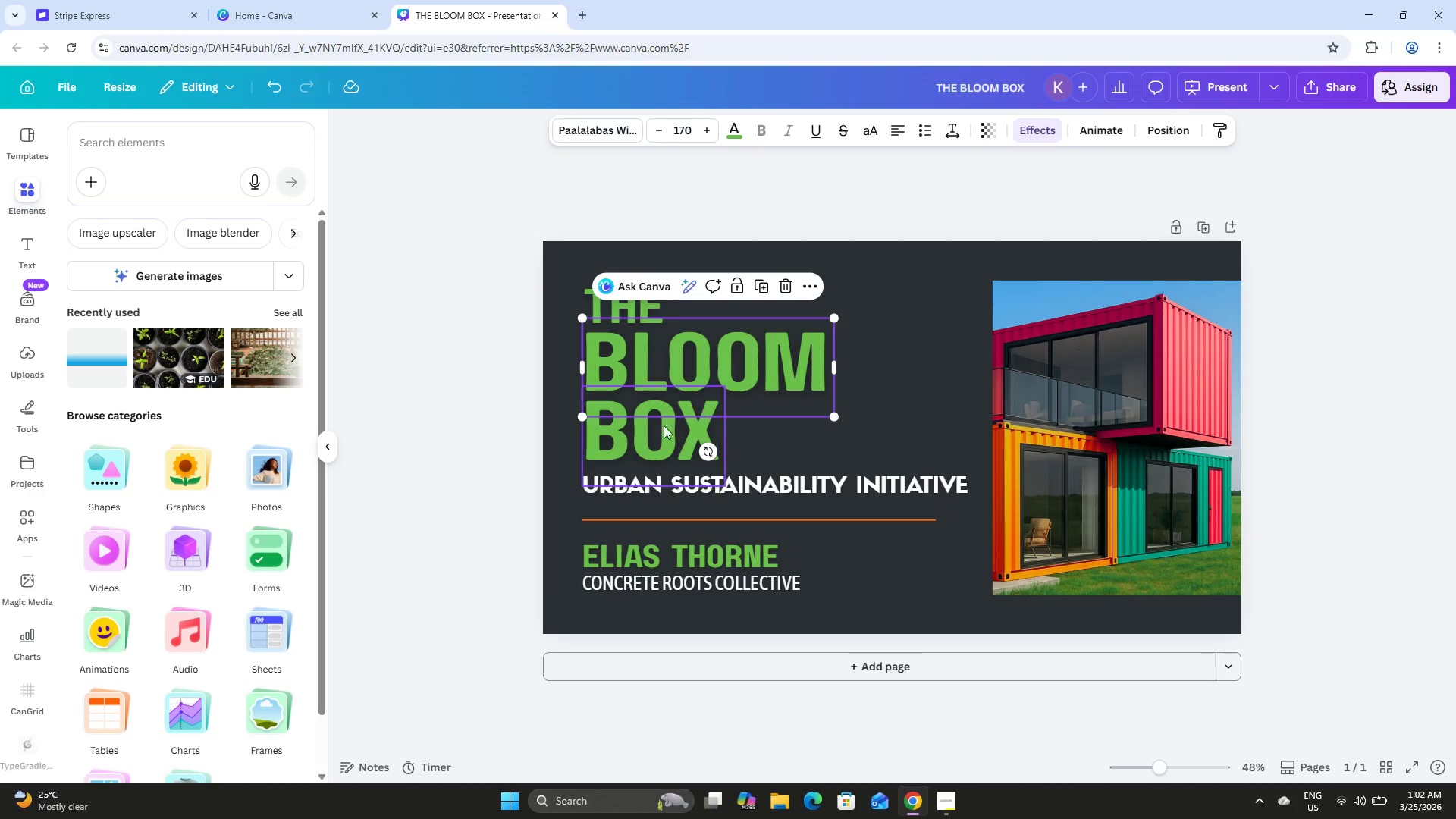 
left_click([654, 437])
 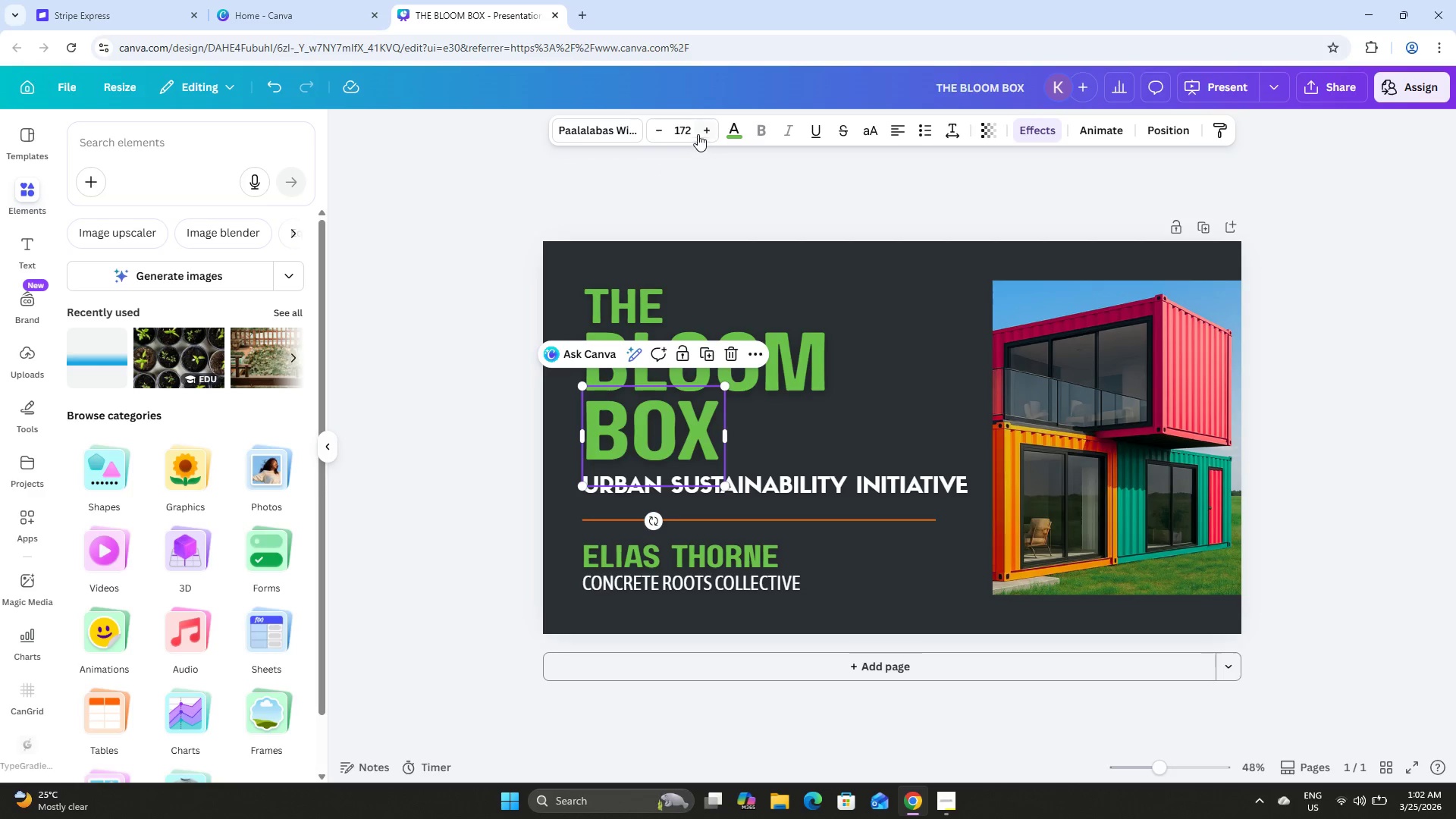 
left_click([686, 127])
 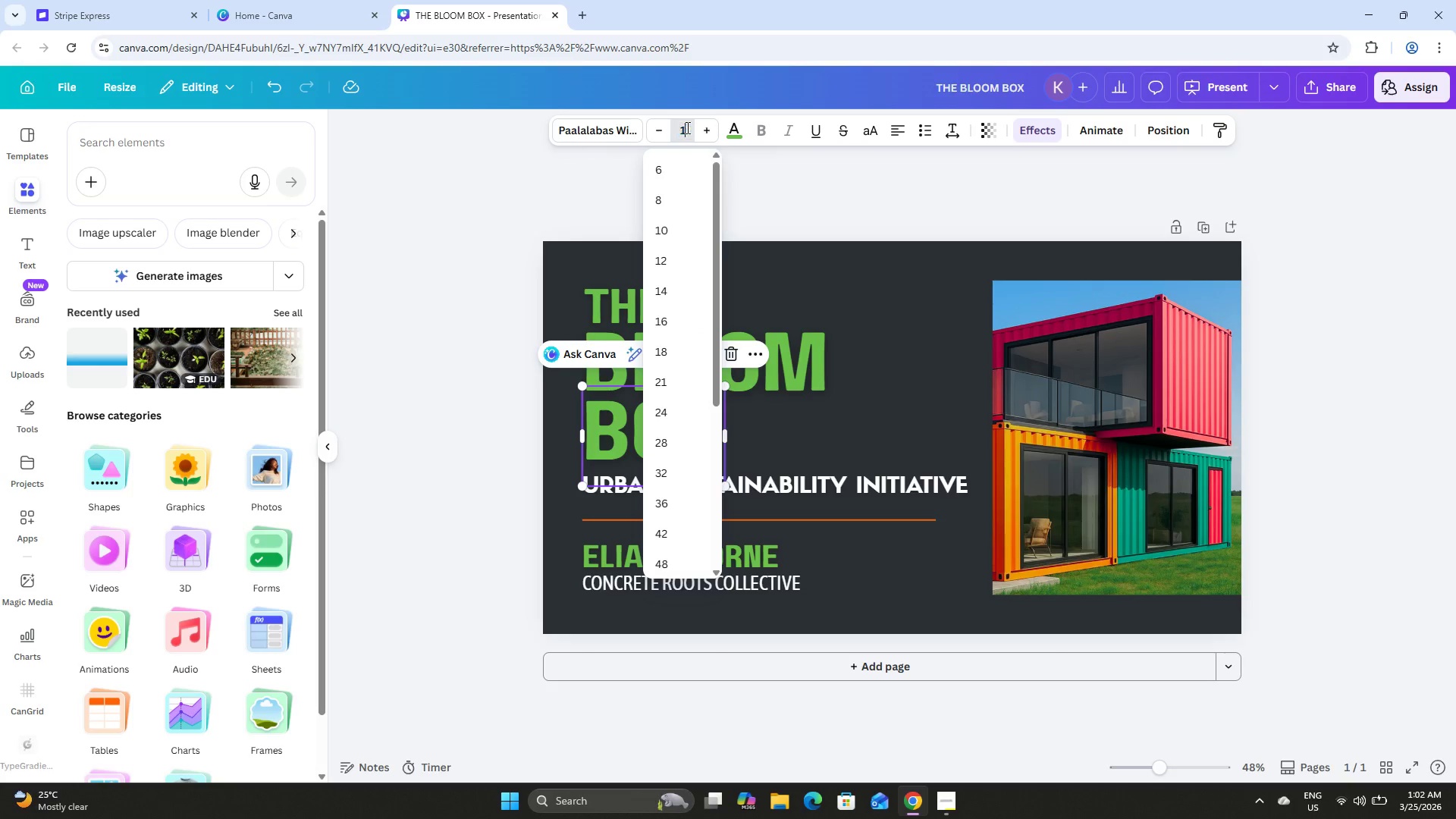 
key(Numpad1)
 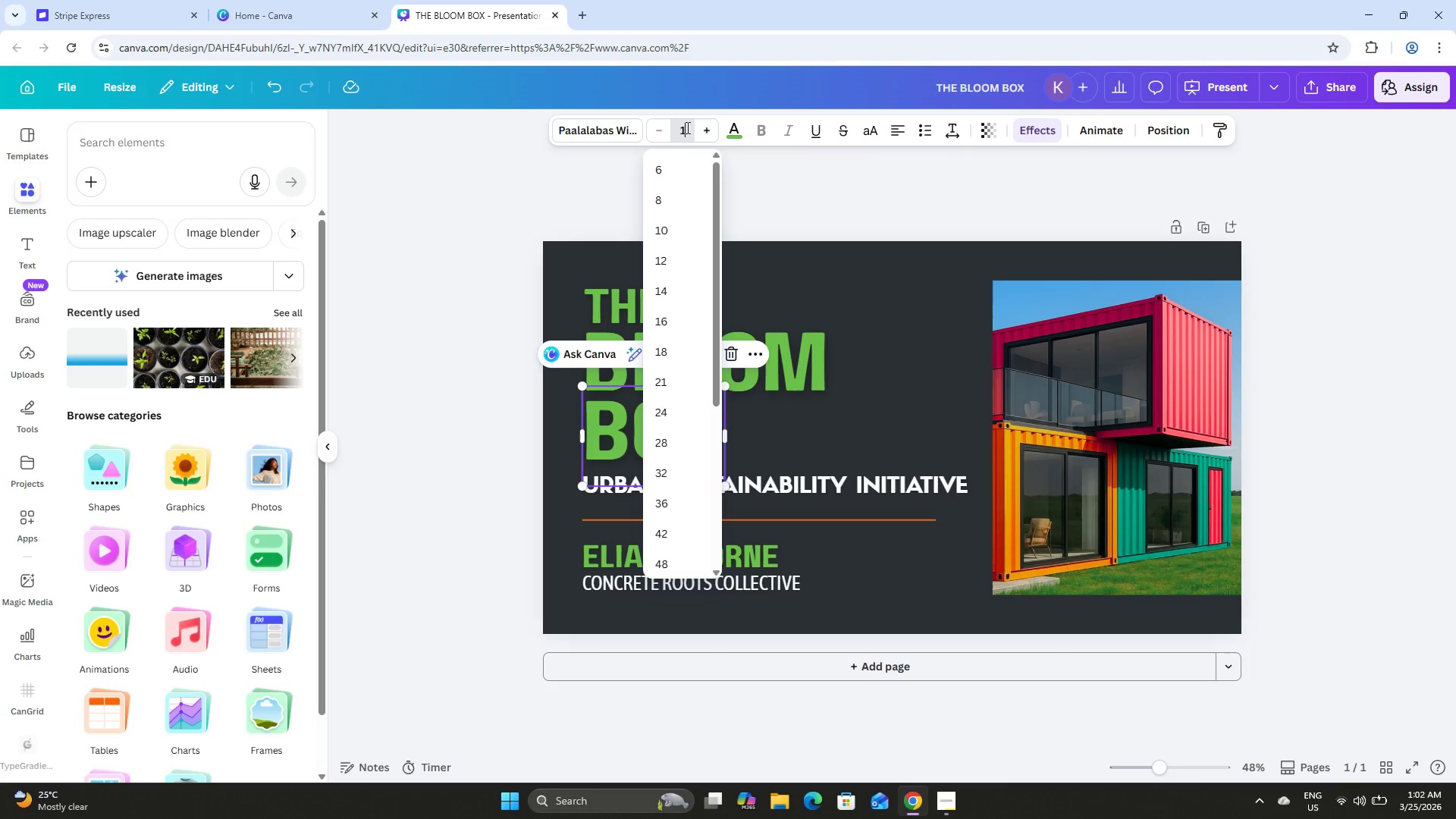 
key(Numpad7)
 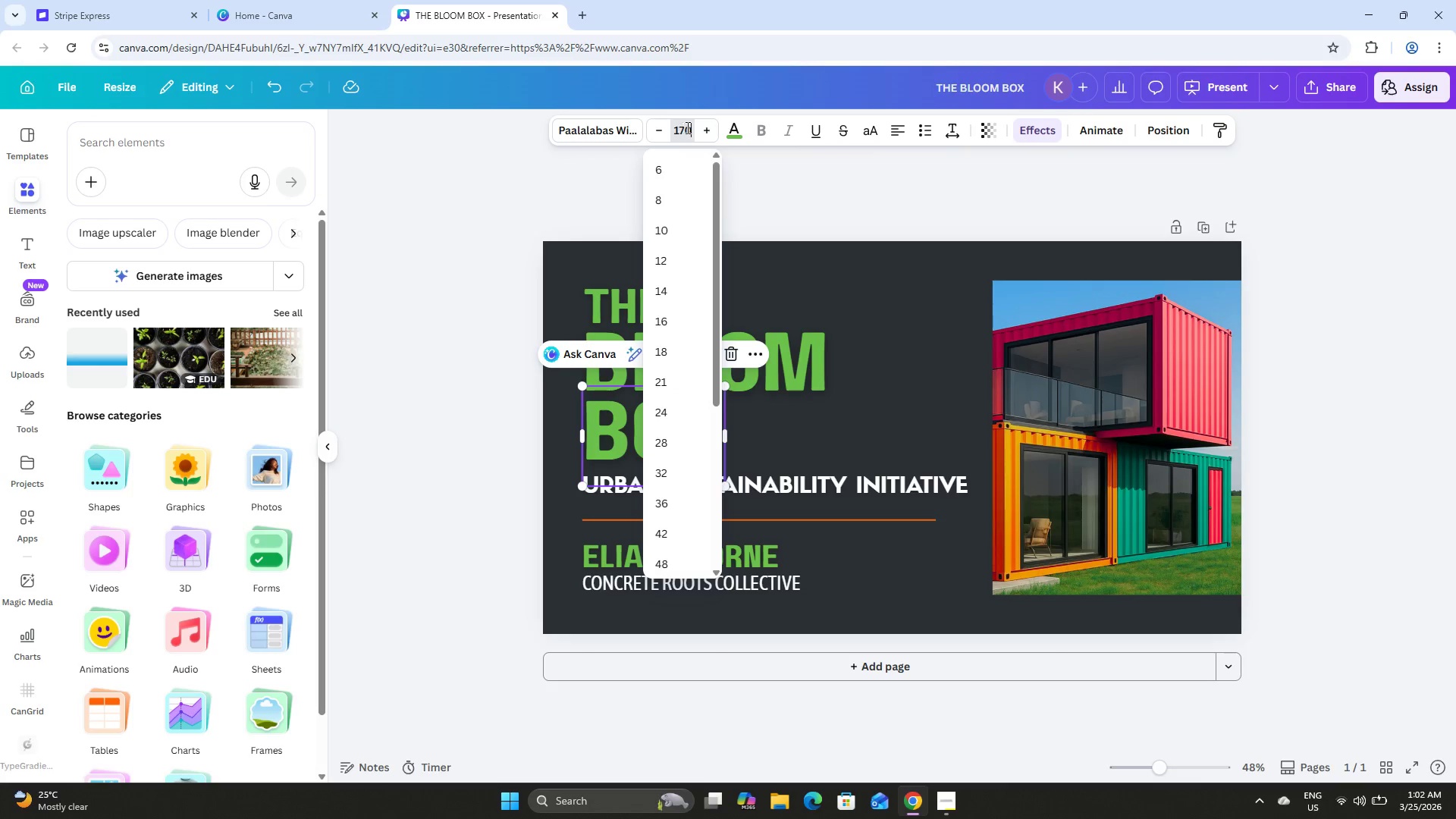 
key(Numpad0)
 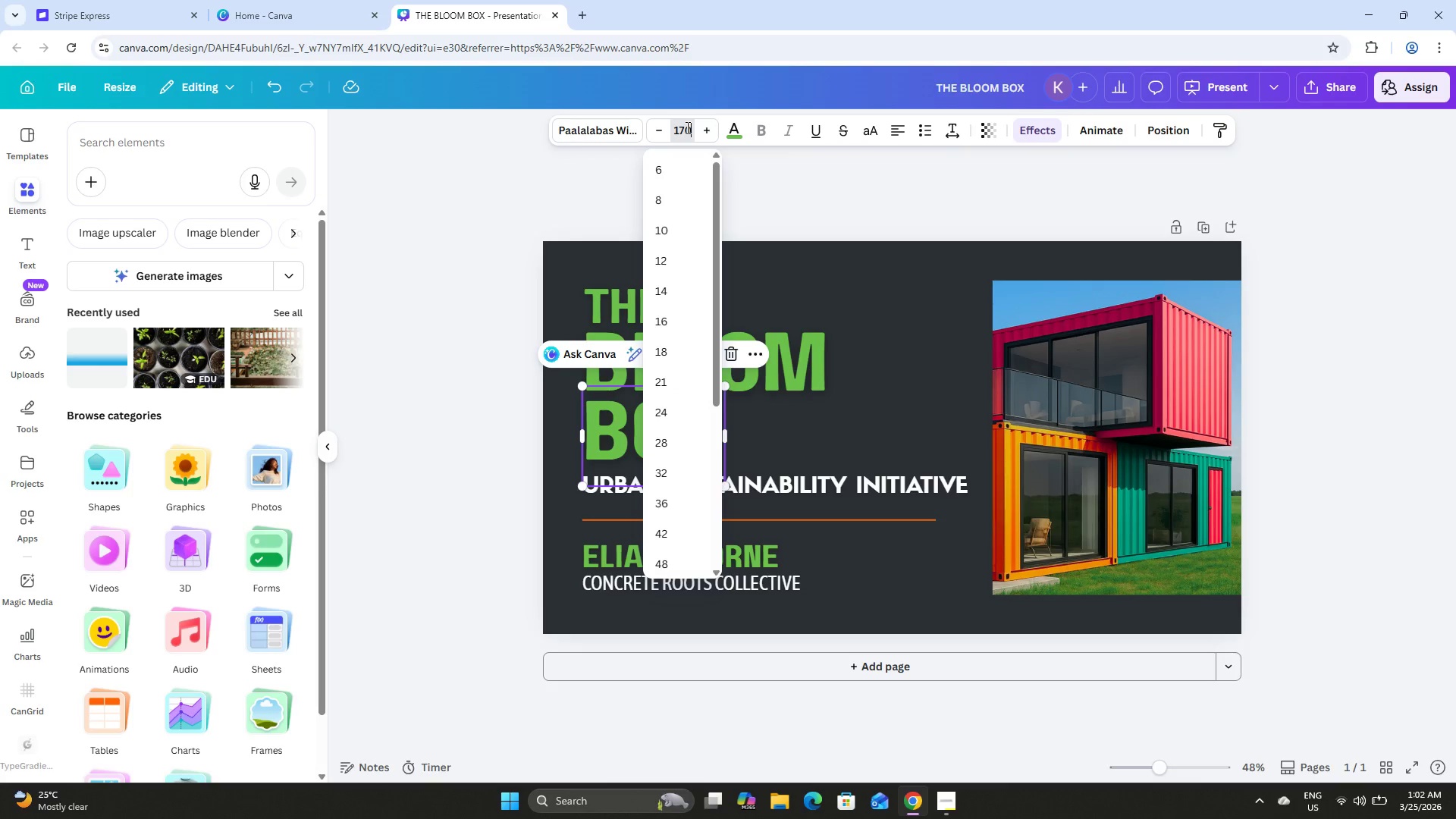 
key(NumpadEnter)
 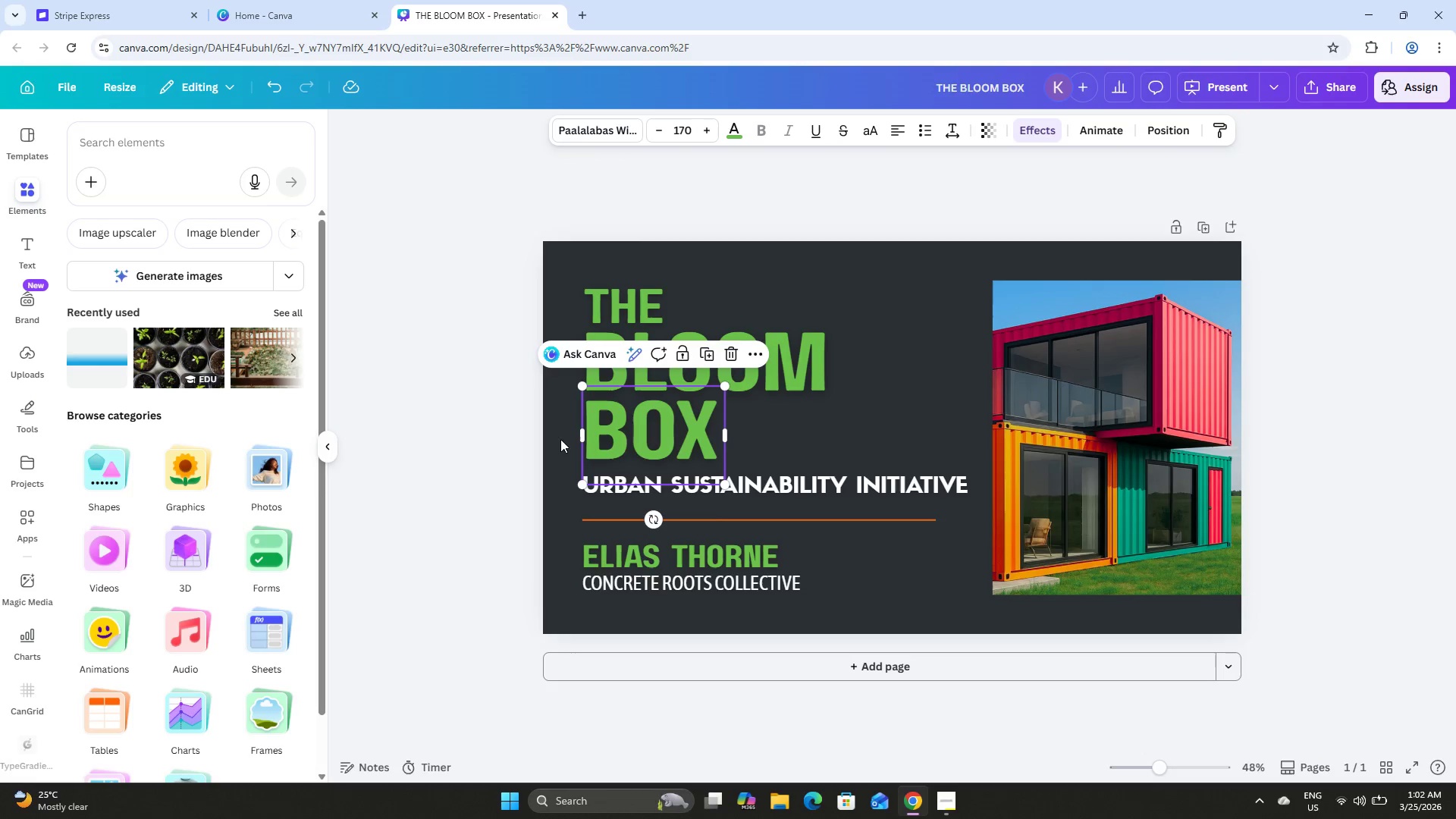 
left_click([479, 443])
 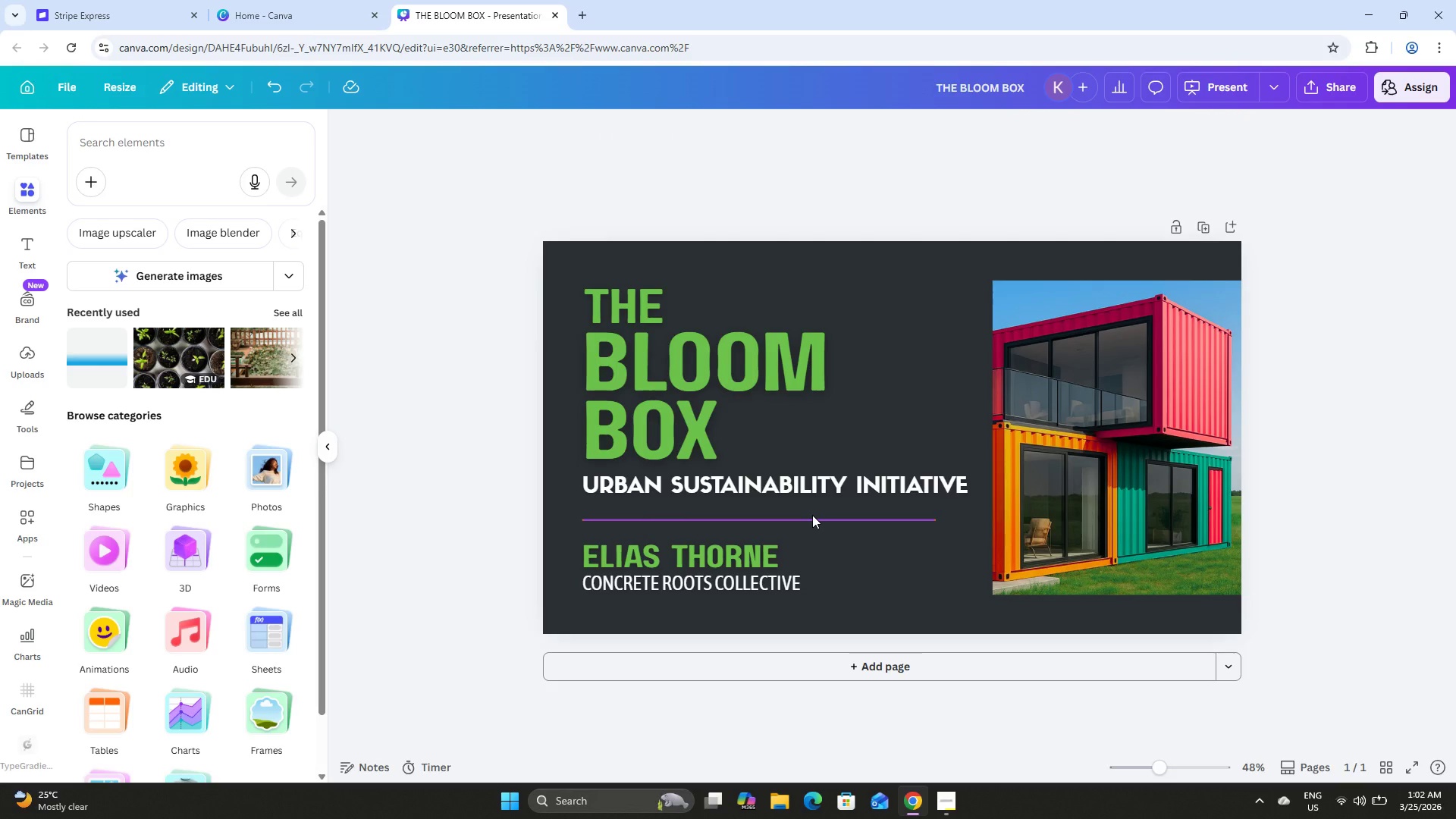 
left_click([848, 560])
 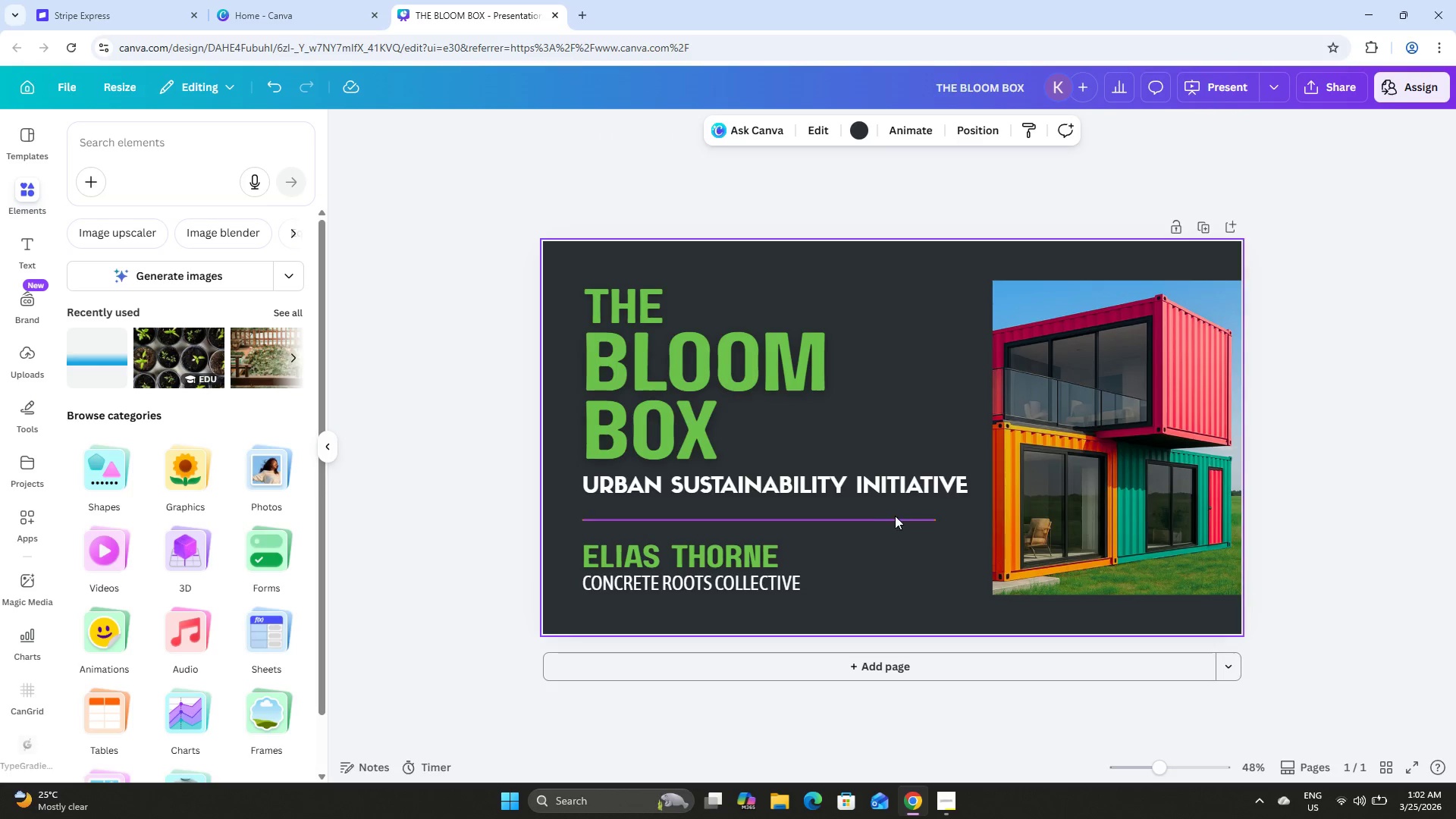 
left_click([895, 519])
 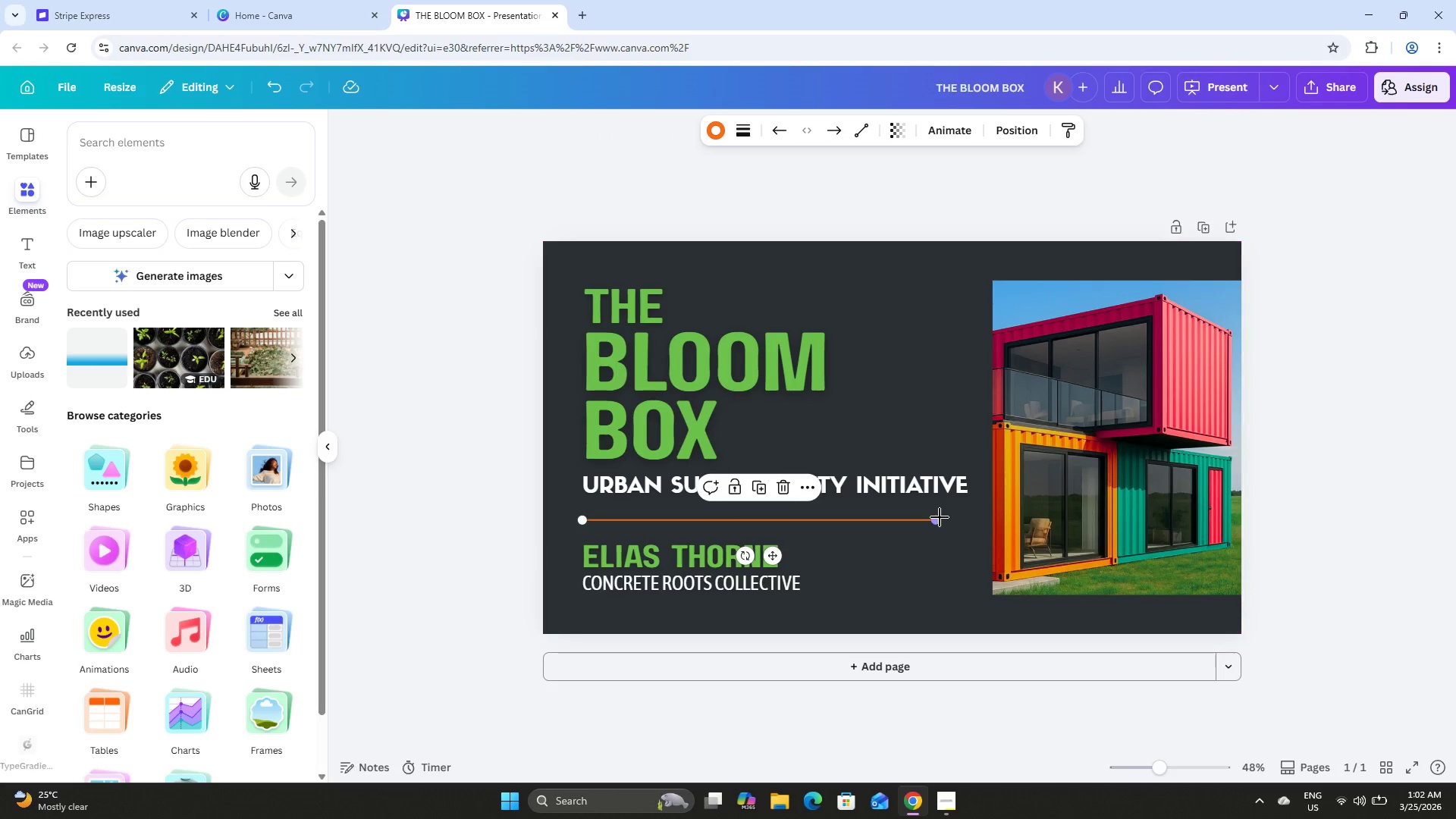 
left_click_drag(start_coordinate=[940, 517], to_coordinate=[981, 518])
 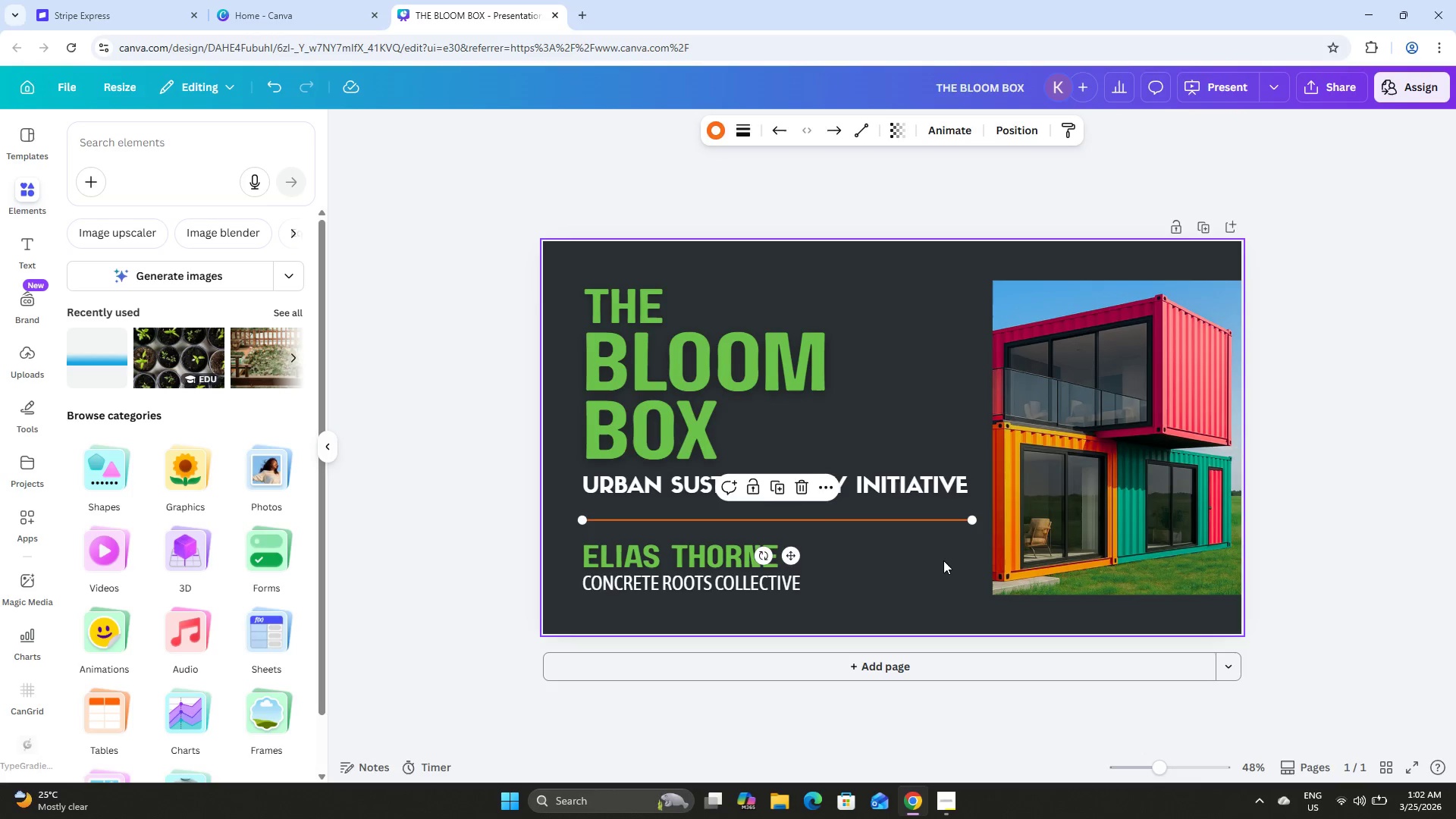 
left_click([943, 560])
 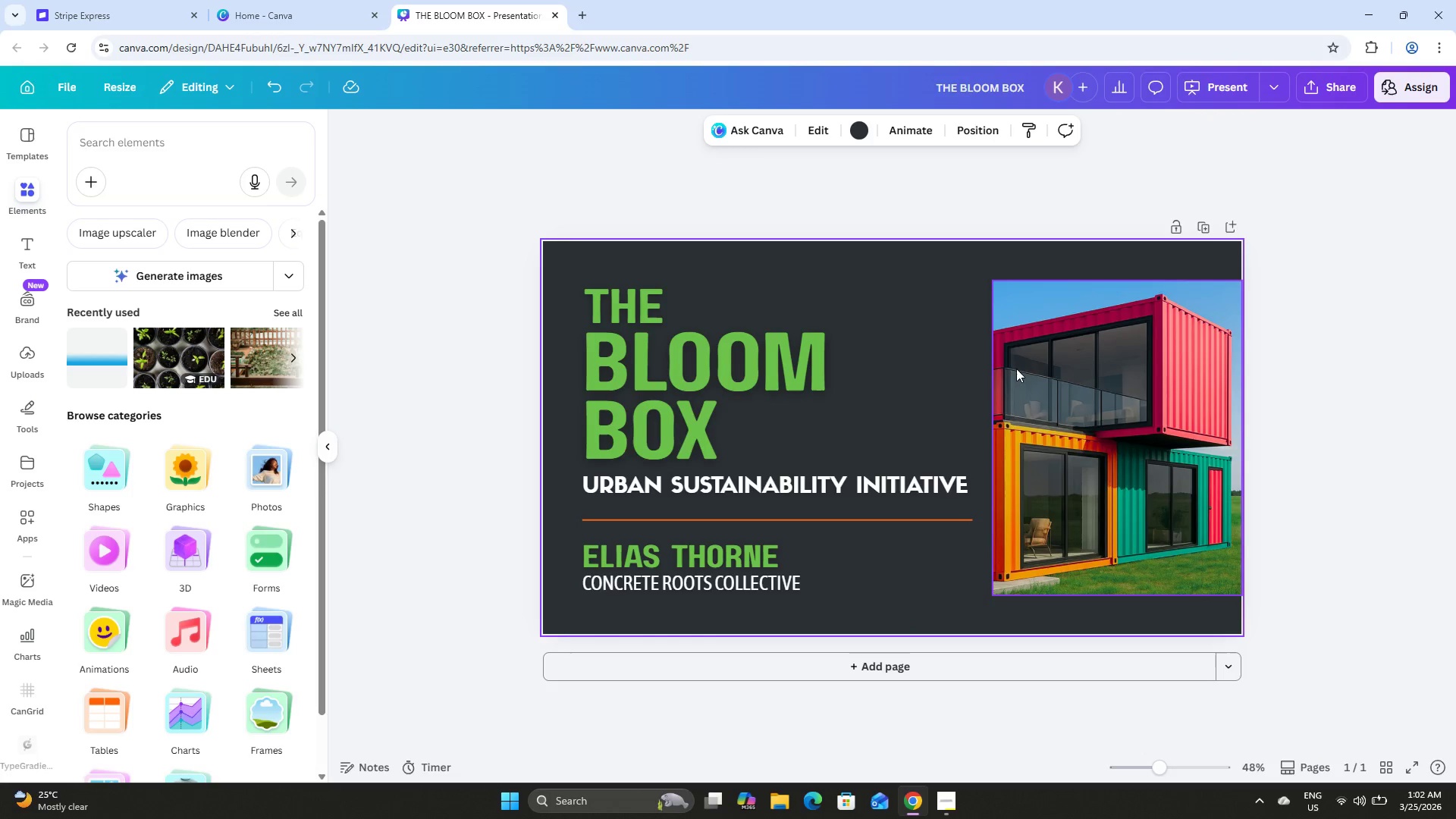 
wait(6.89)
 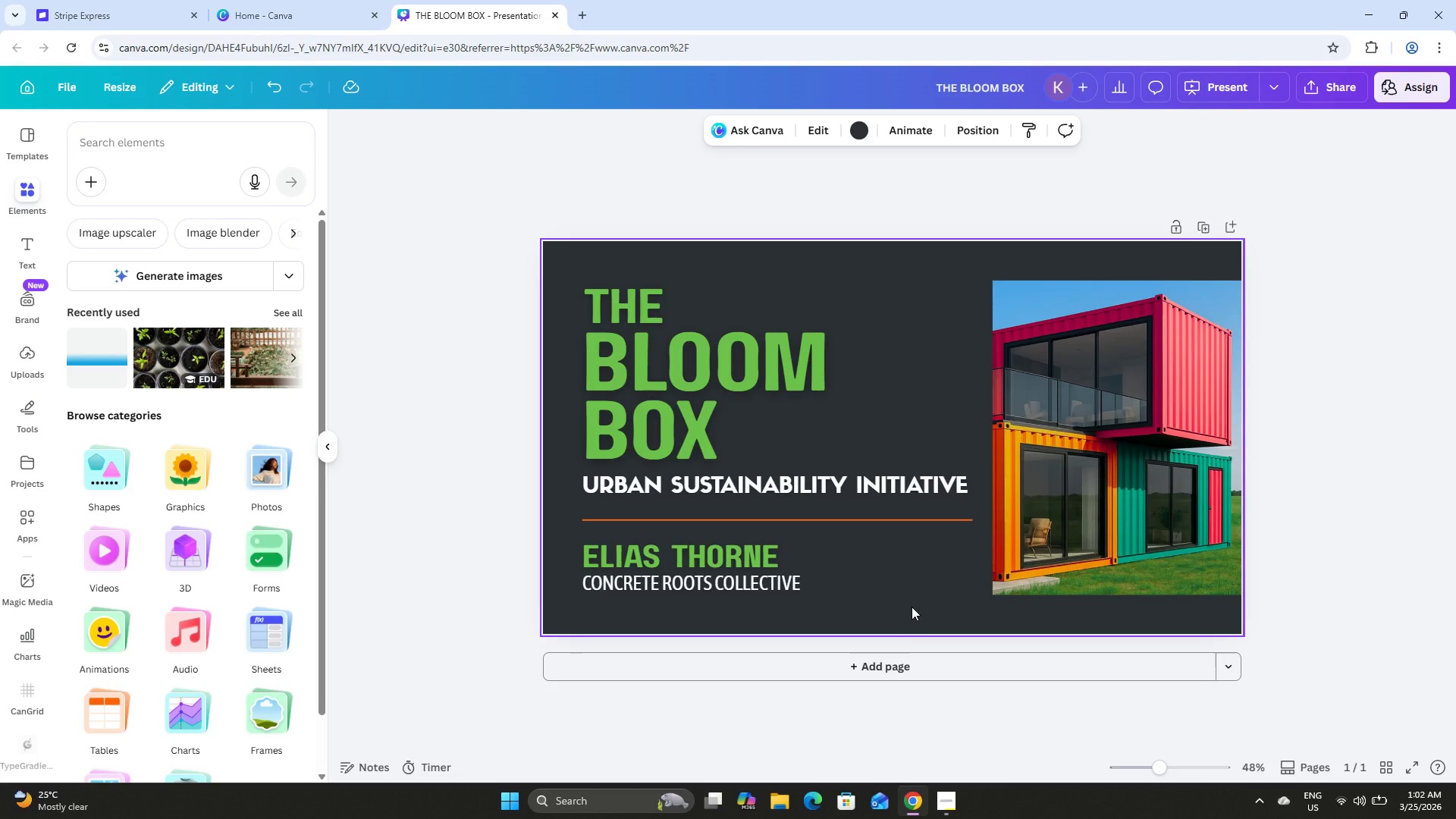 
left_click([105, 141])
 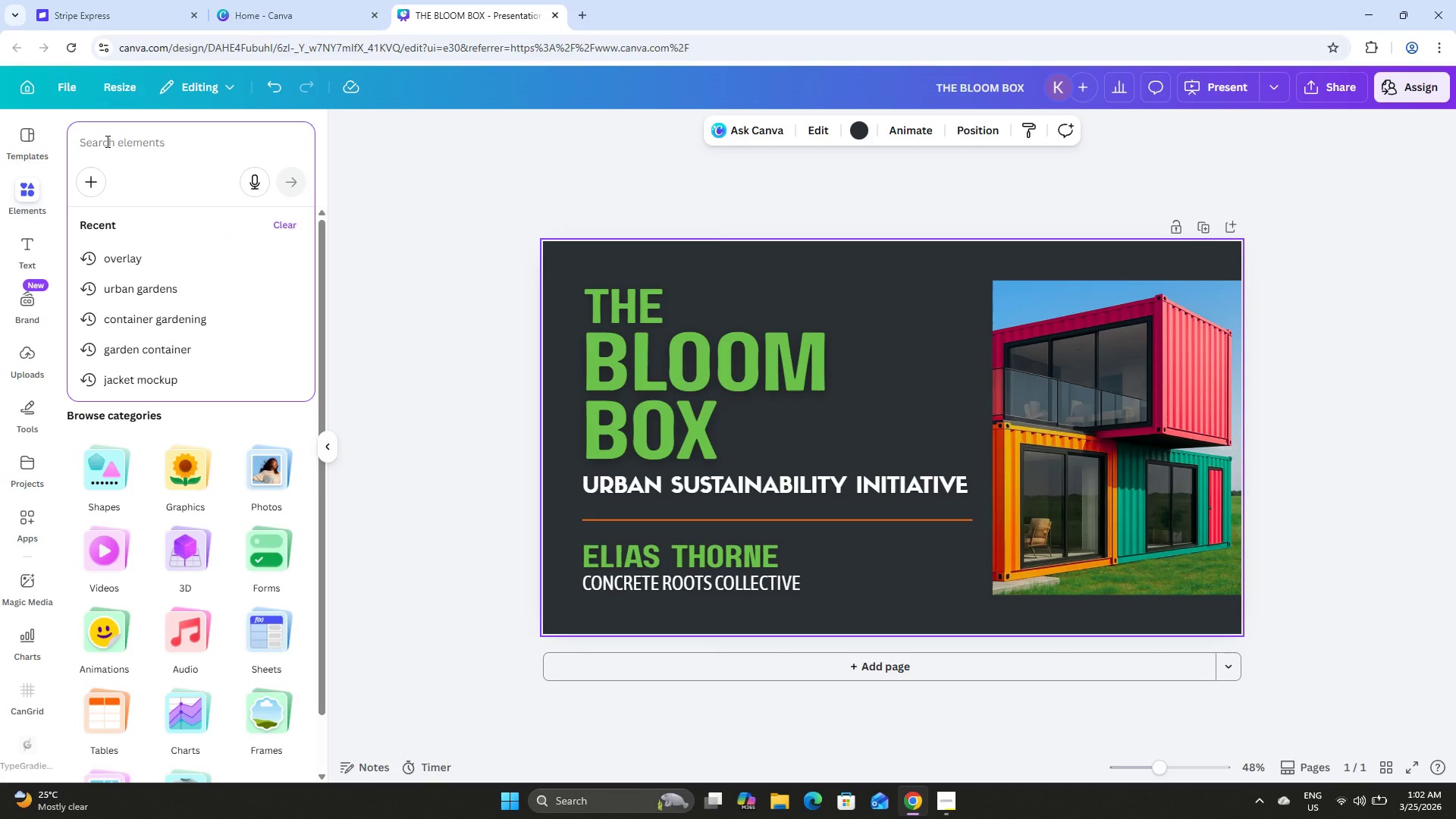 
type(frame)
 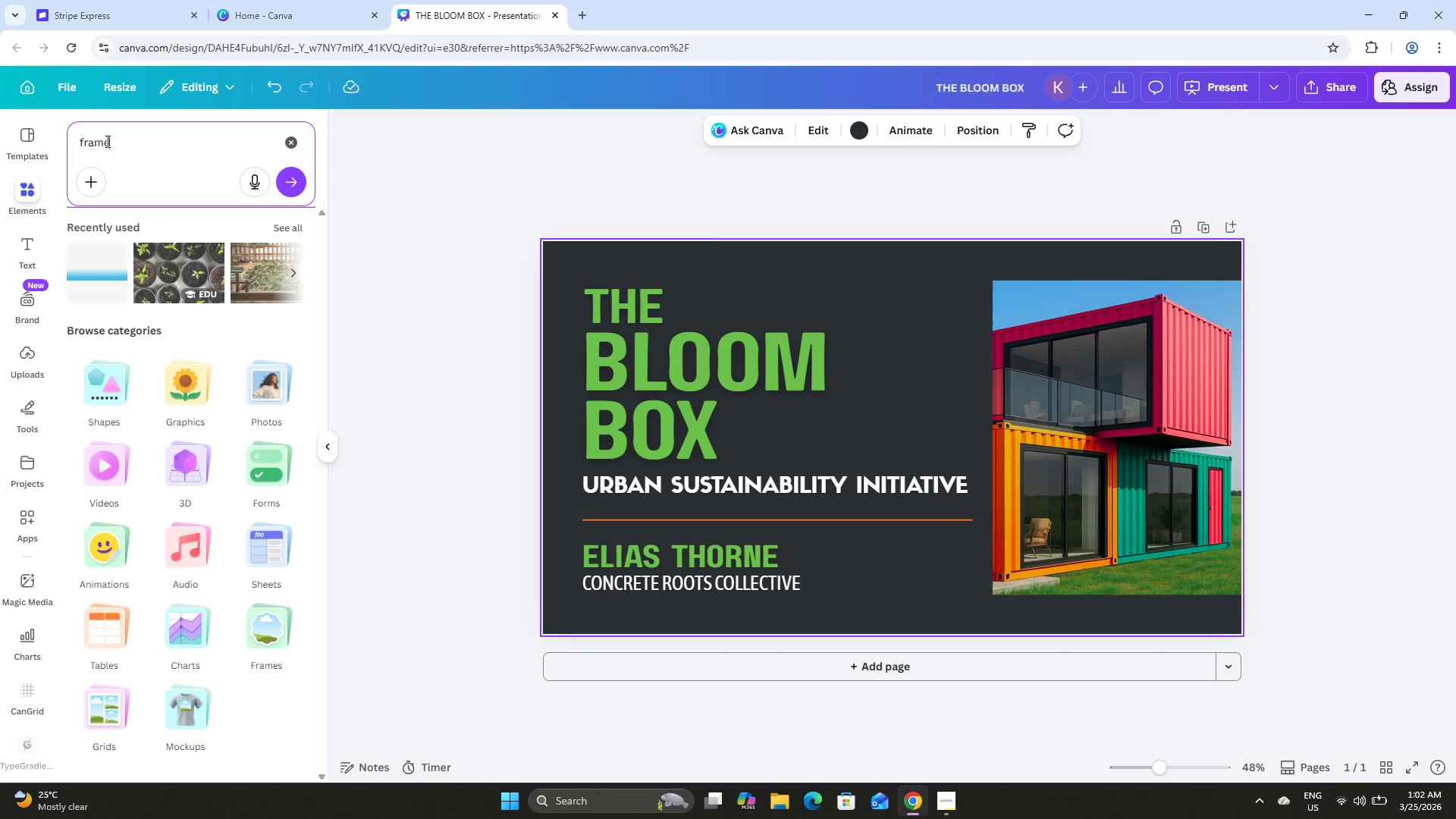 
key(Enter)
 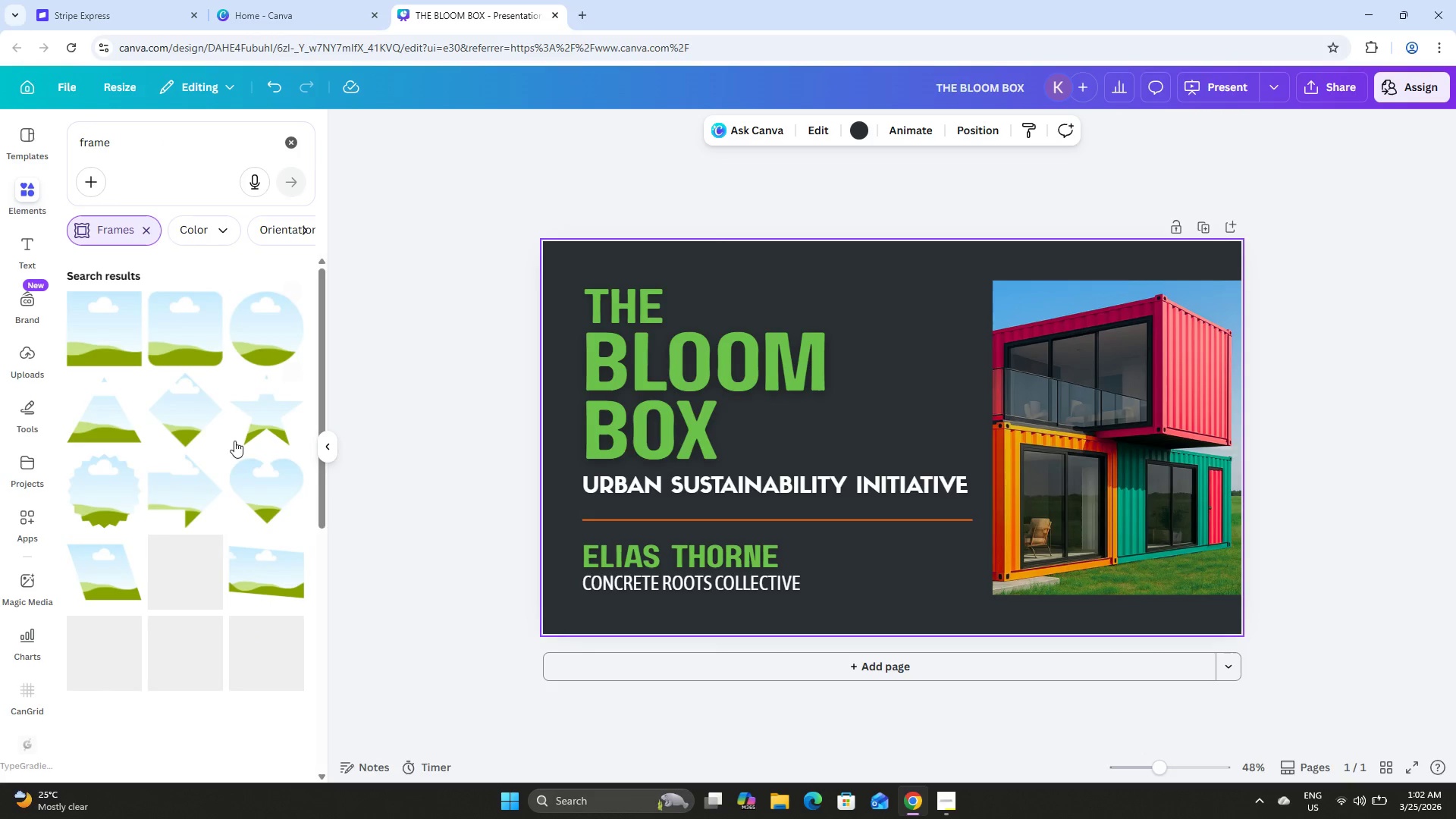 
scroll: coordinate [226, 427], scroll_direction: down, amount: 18.0
 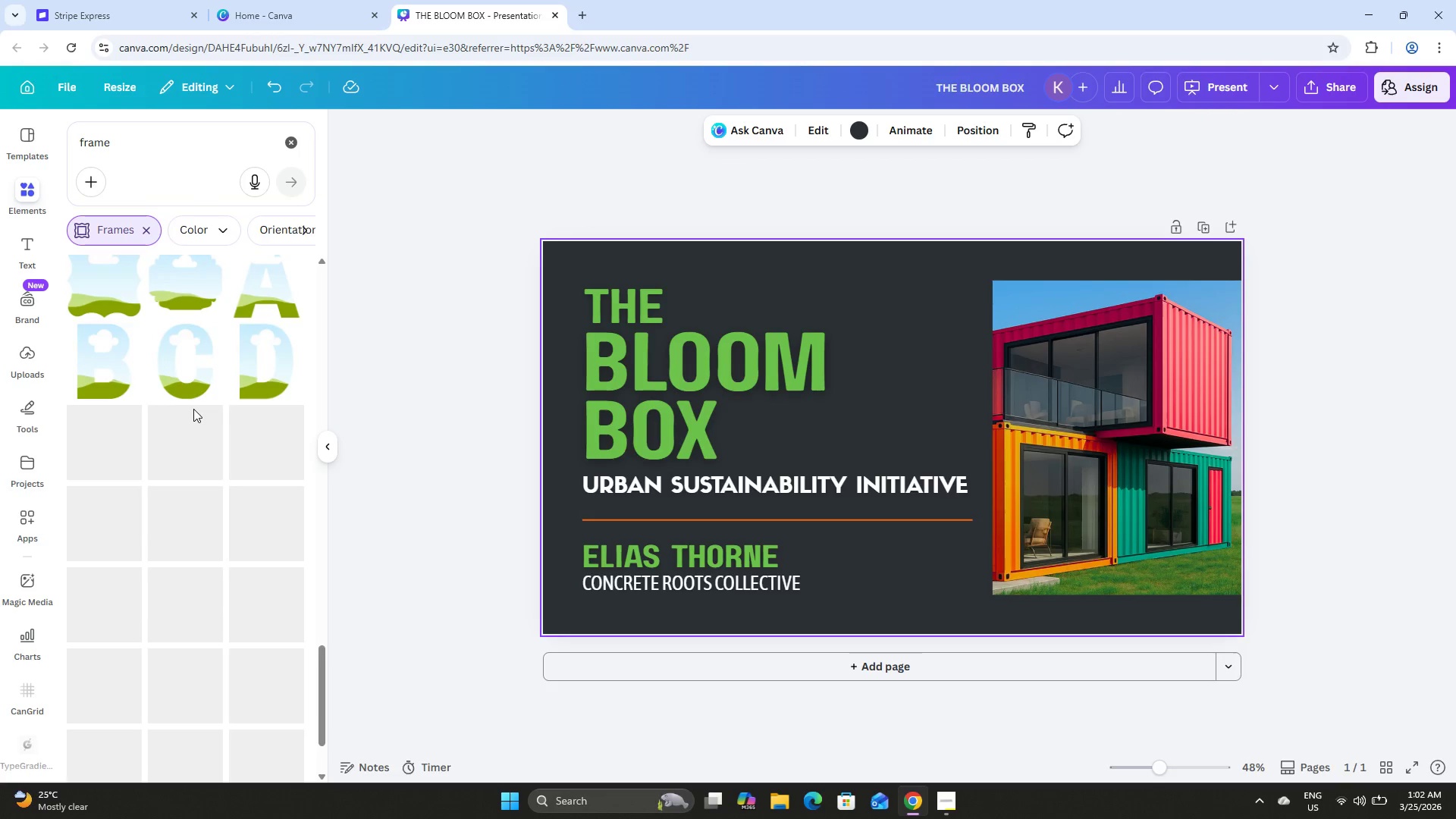 
scroll: coordinate [214, 428], scroll_direction: up, amount: 4.0
 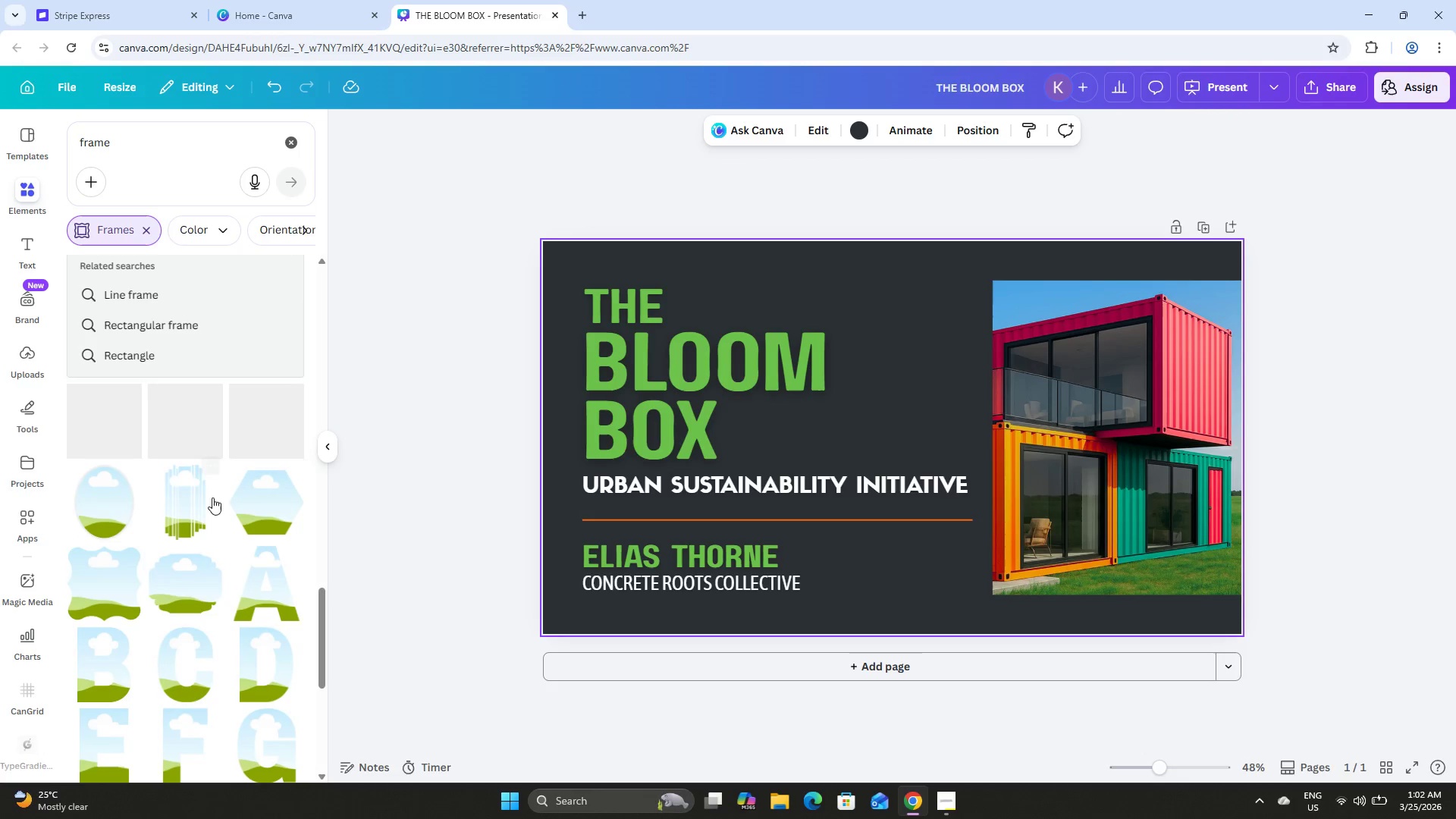 
left_click_drag(start_coordinate=[178, 489], to_coordinate=[893, 288])
 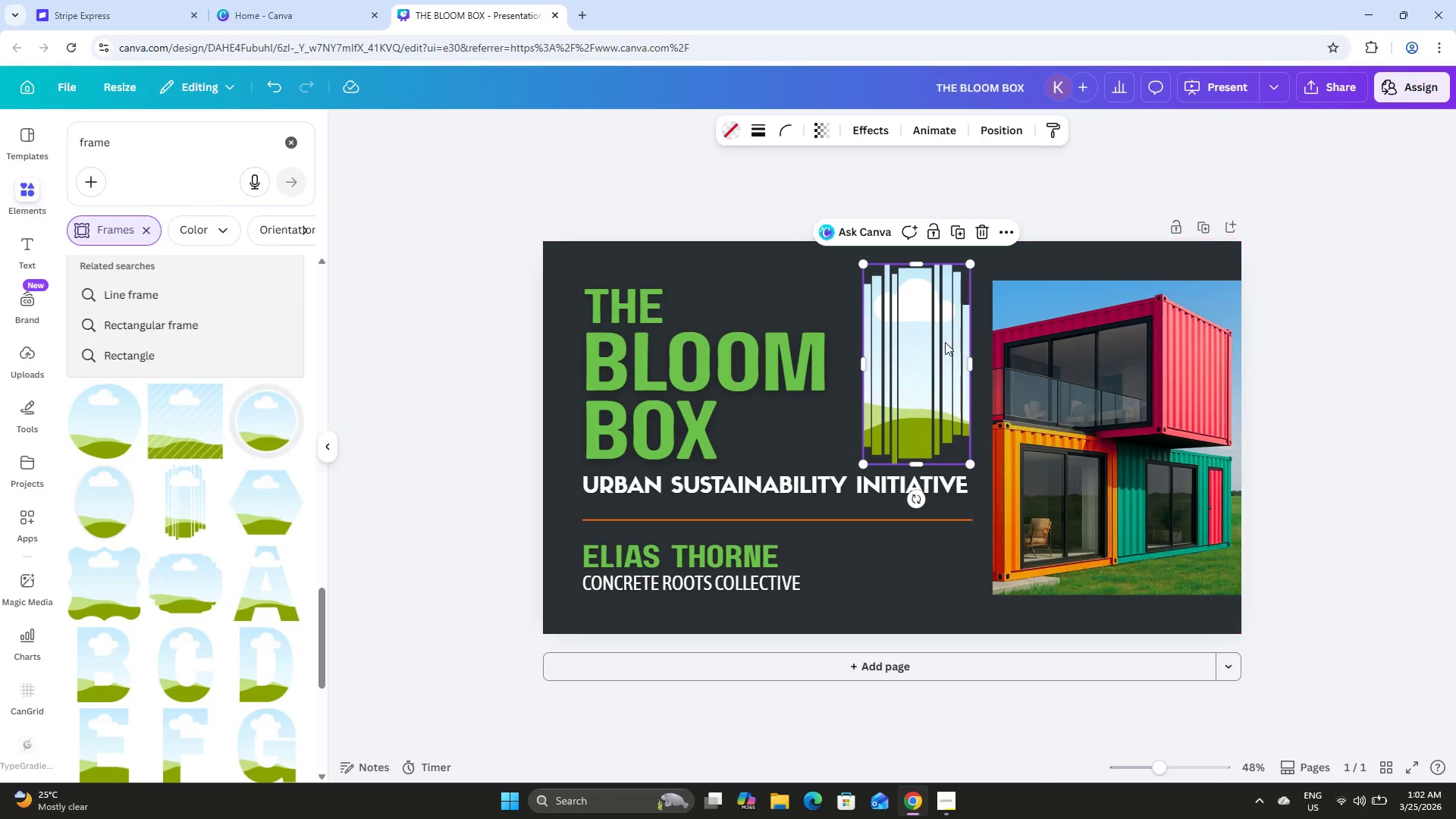 
left_click_drag(start_coordinate=[938, 338], to_coordinate=[947, 328])
 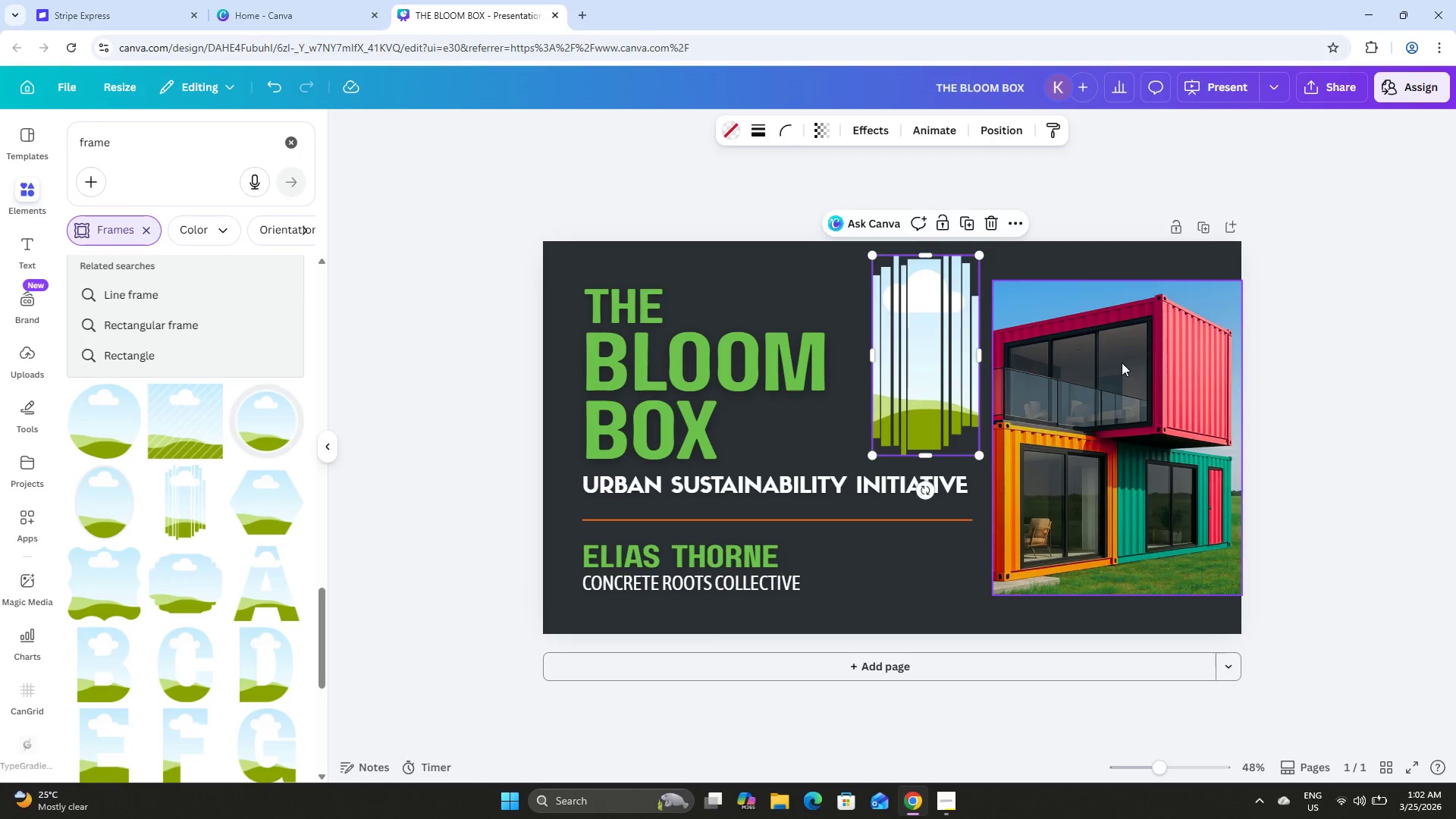 
left_click_drag(start_coordinate=[1122, 362], to_coordinate=[664, 416])
 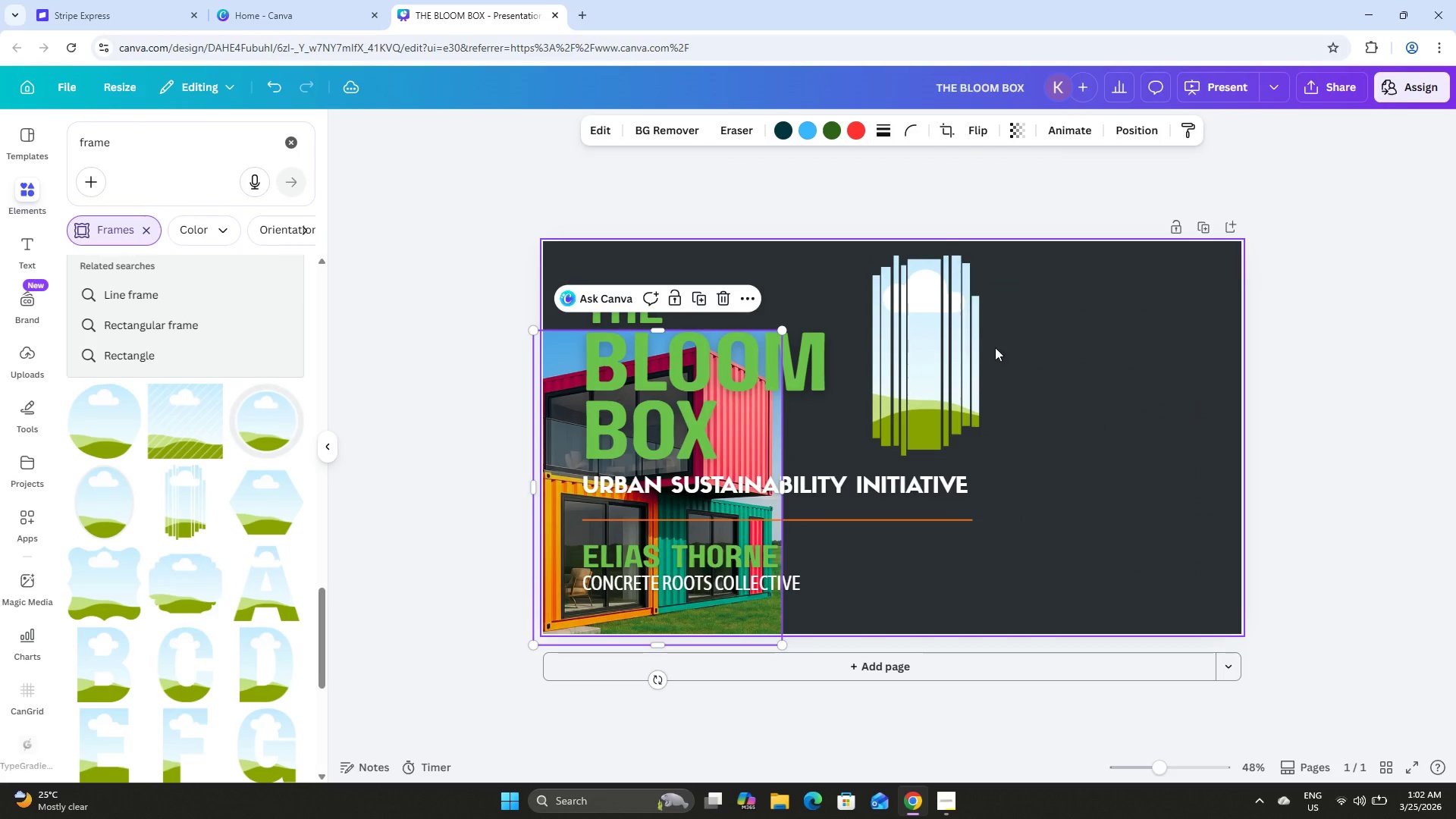 
left_click([948, 339])
 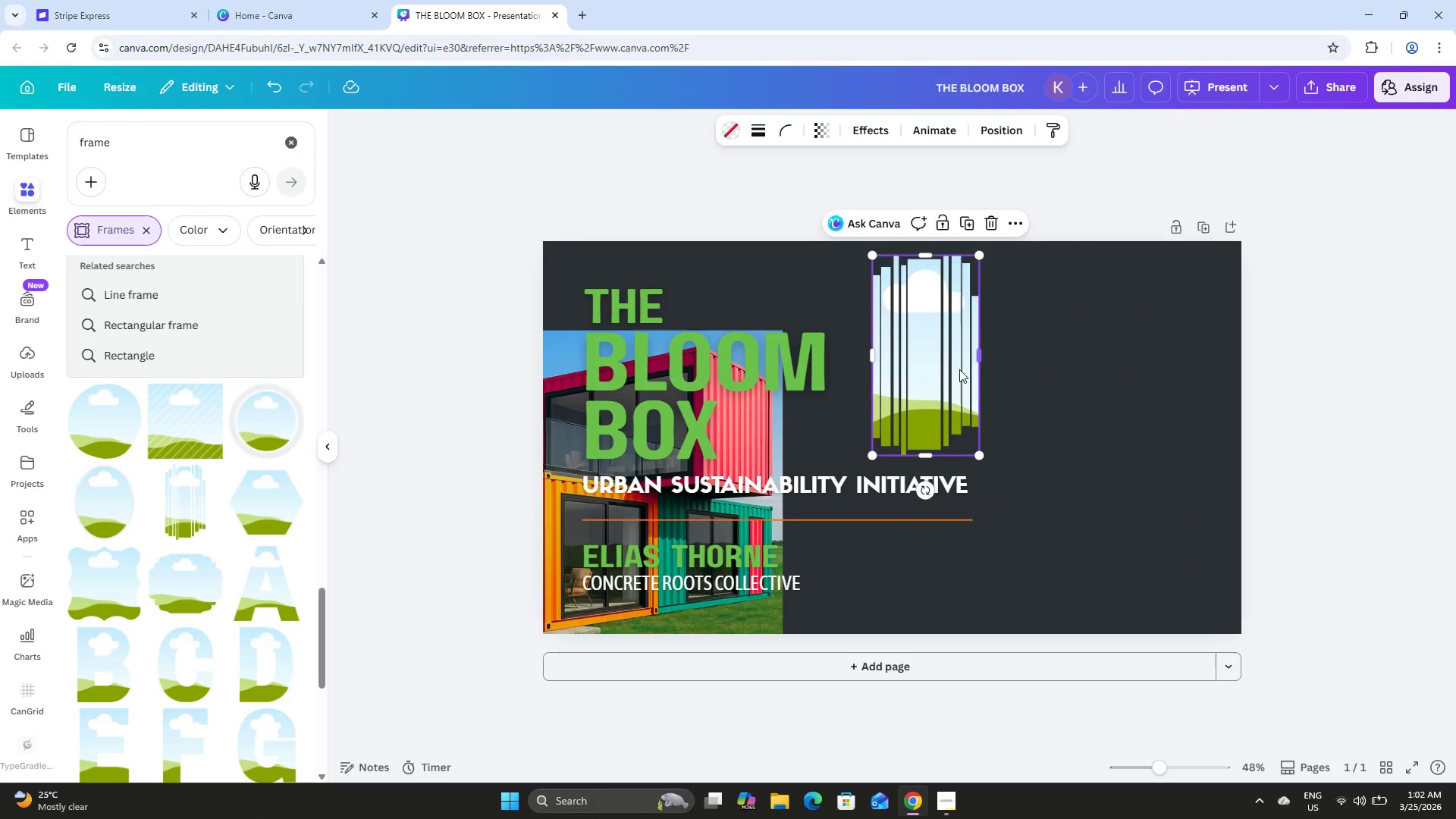 
left_click_drag(start_coordinate=[956, 369], to_coordinate=[1080, 394])
 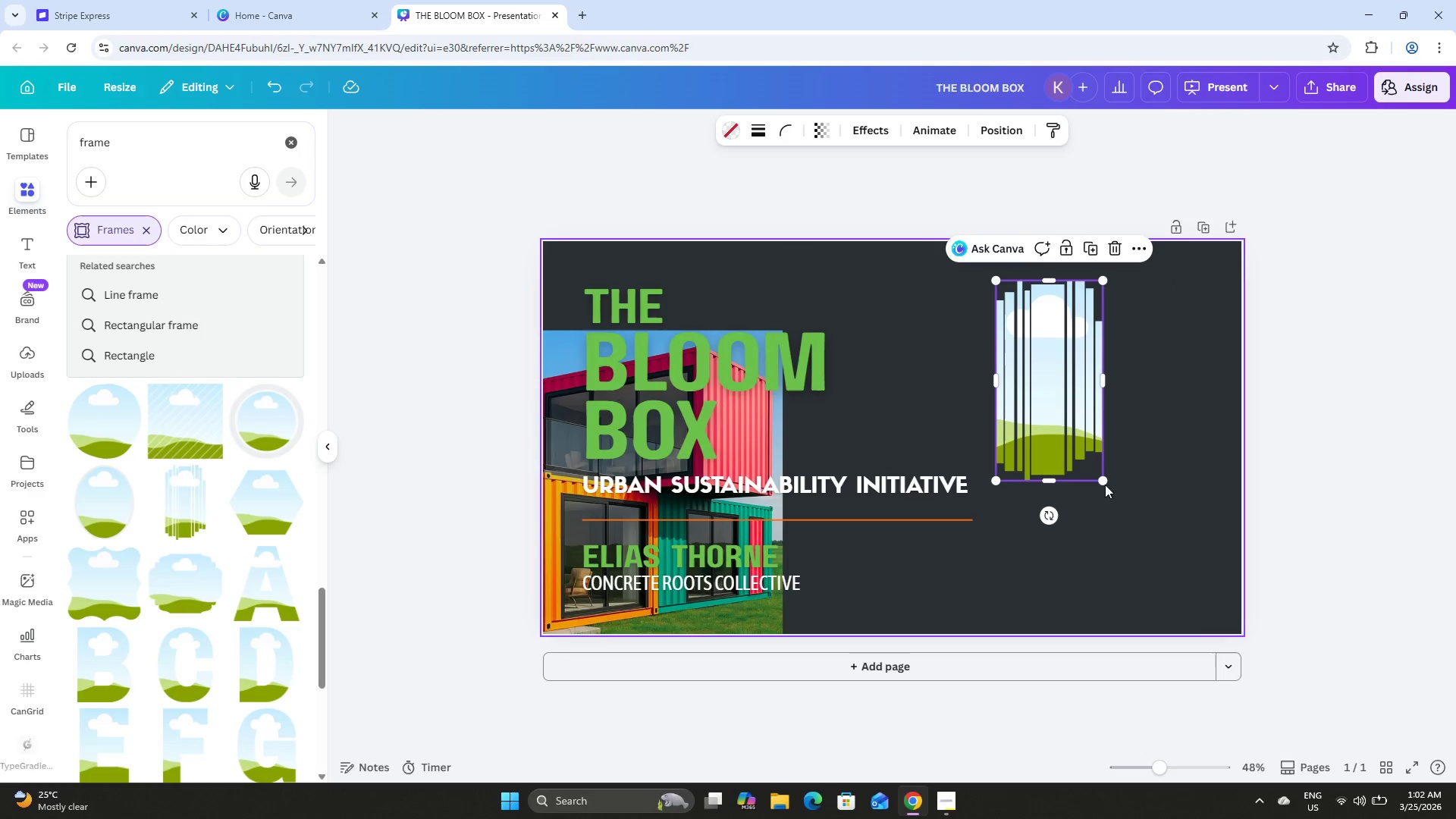 
left_click_drag(start_coordinate=[1103, 482], to_coordinate=[1272, 580])
 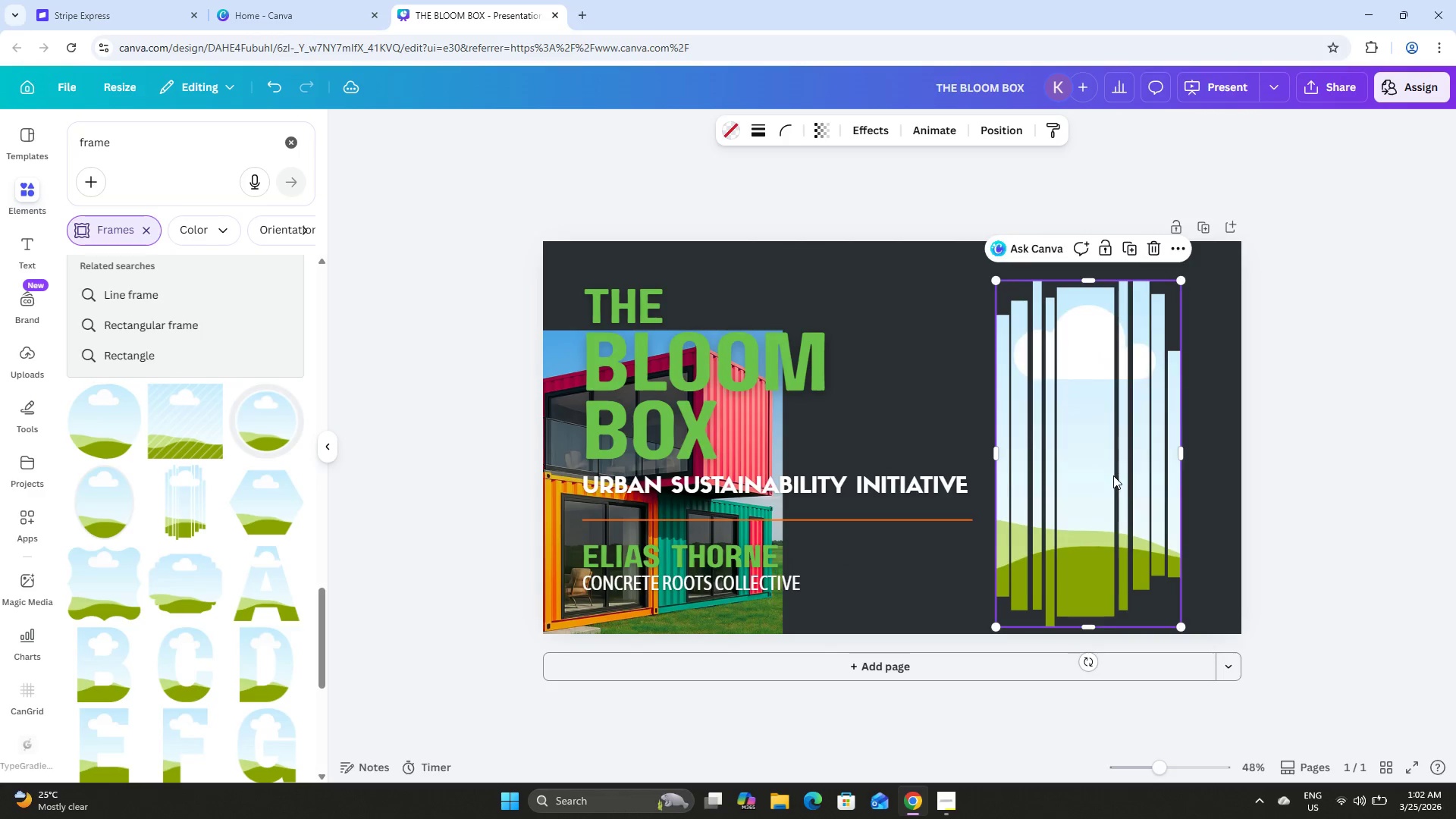 
left_click_drag(start_coordinate=[1113, 475], to_coordinate=[1137, 459])
 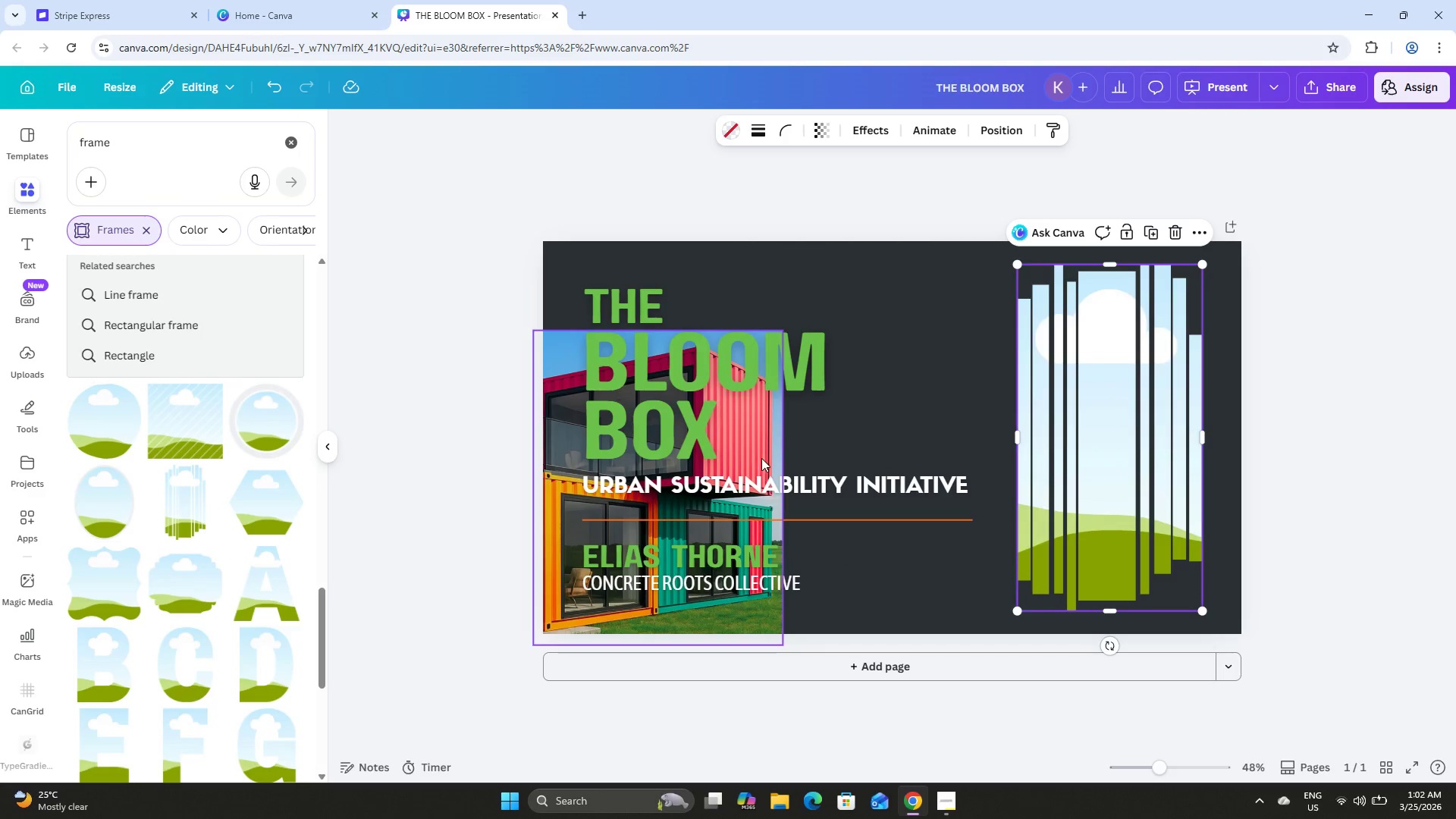 
left_click_drag(start_coordinate=[761, 442], to_coordinate=[1155, 422])
 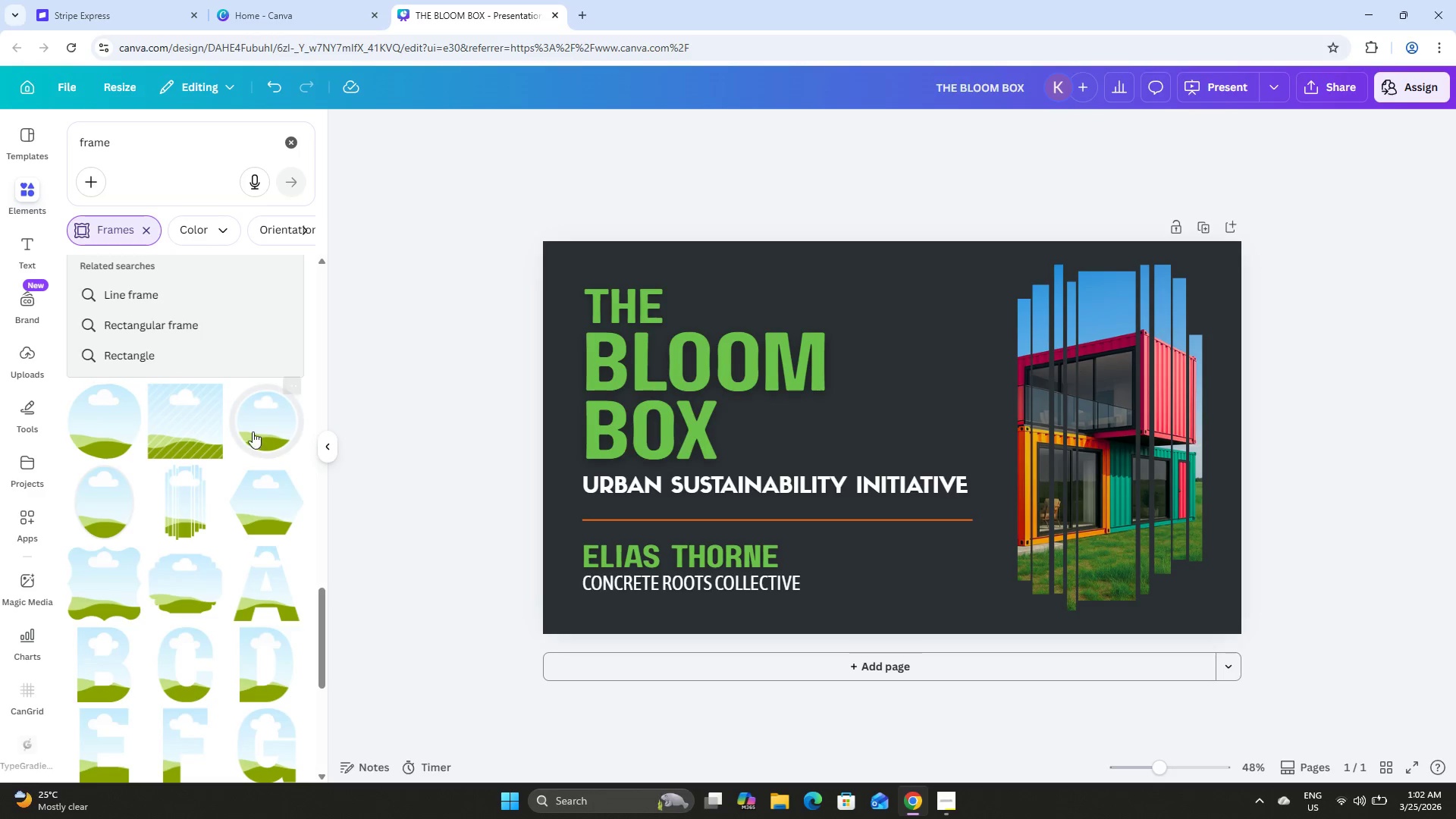 
wait(5.09)
 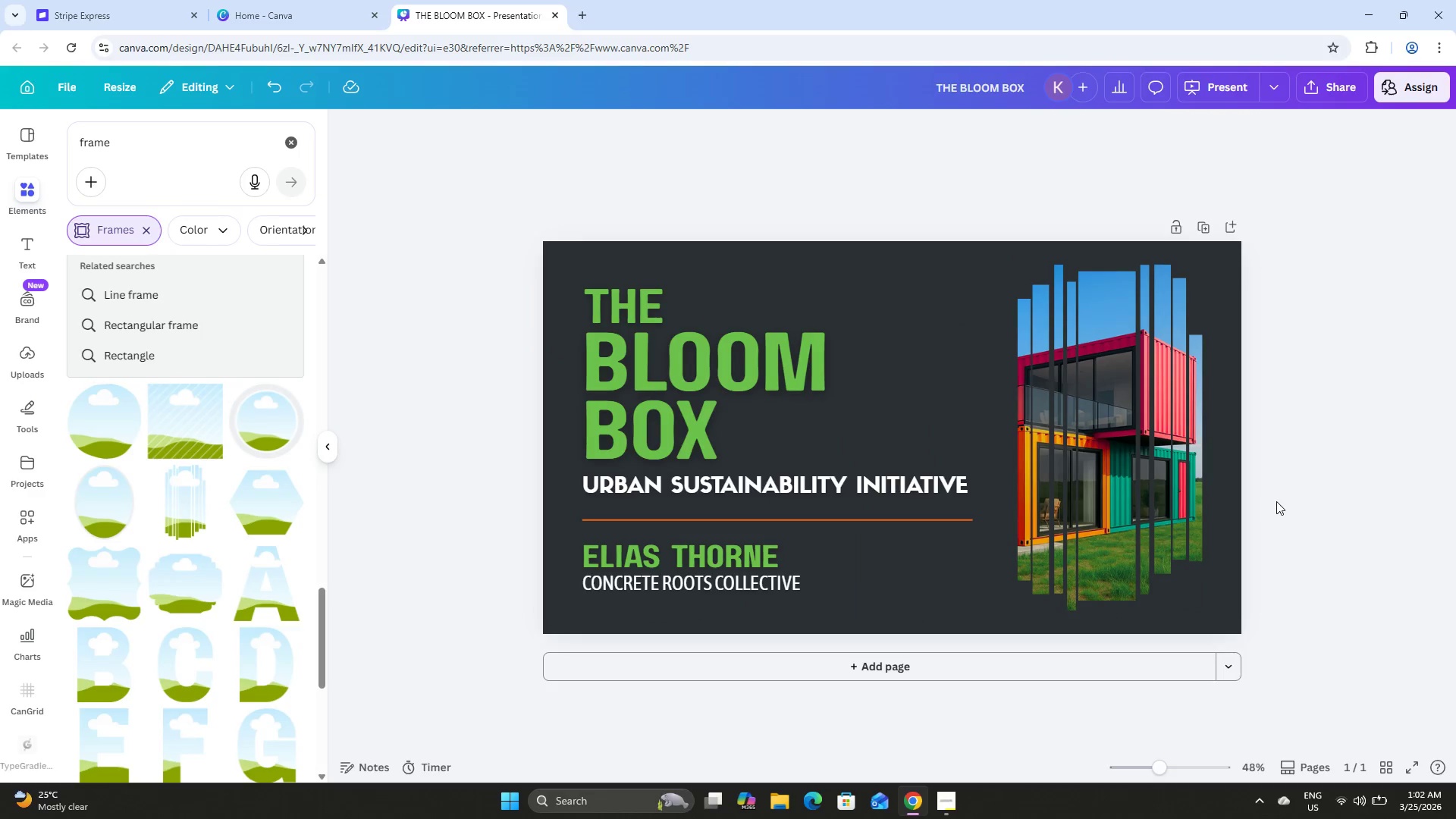 
scroll: coordinate [232, 448], scroll_direction: down, amount: 18.0
 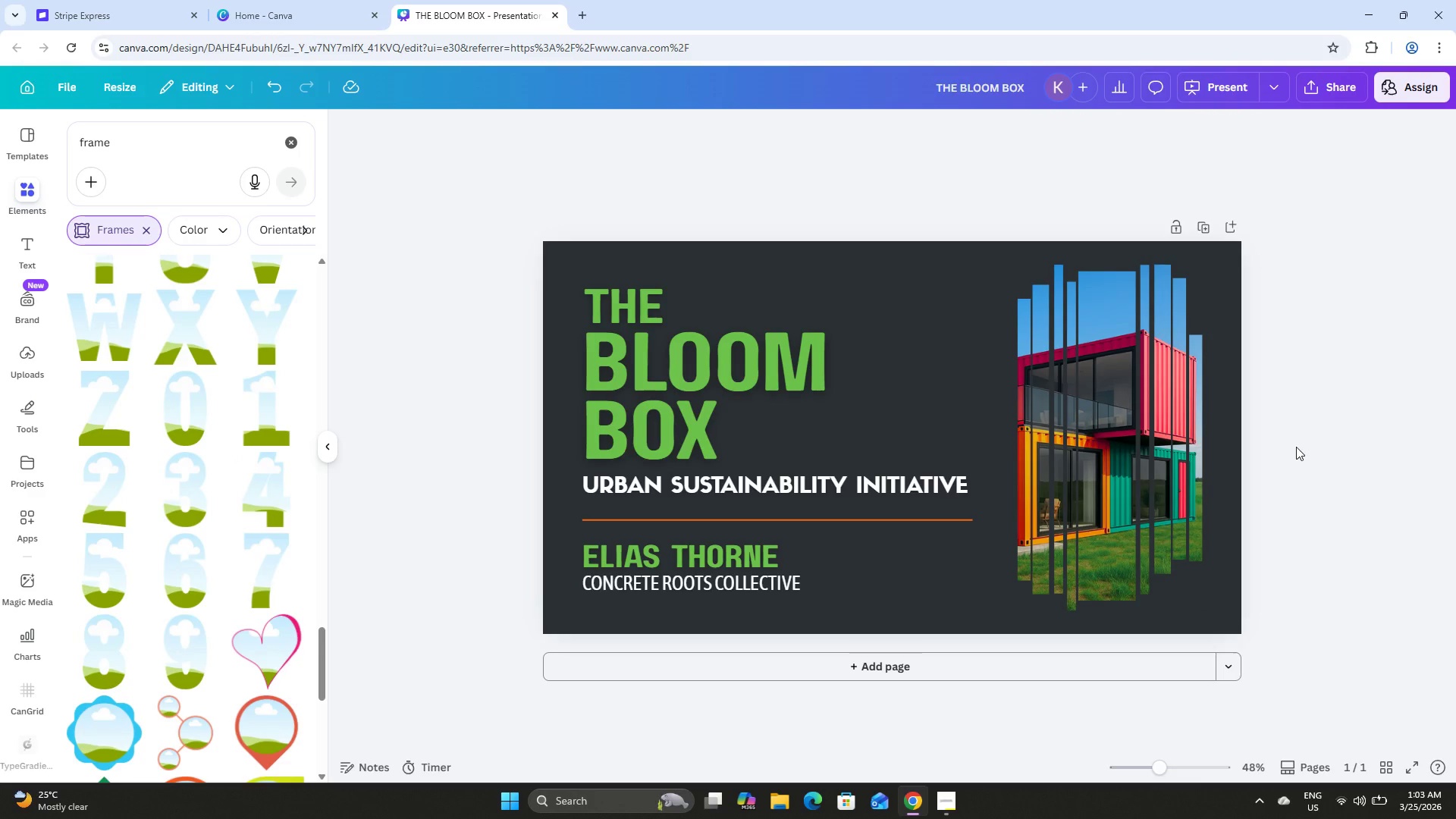 
left_click([1389, 766])
 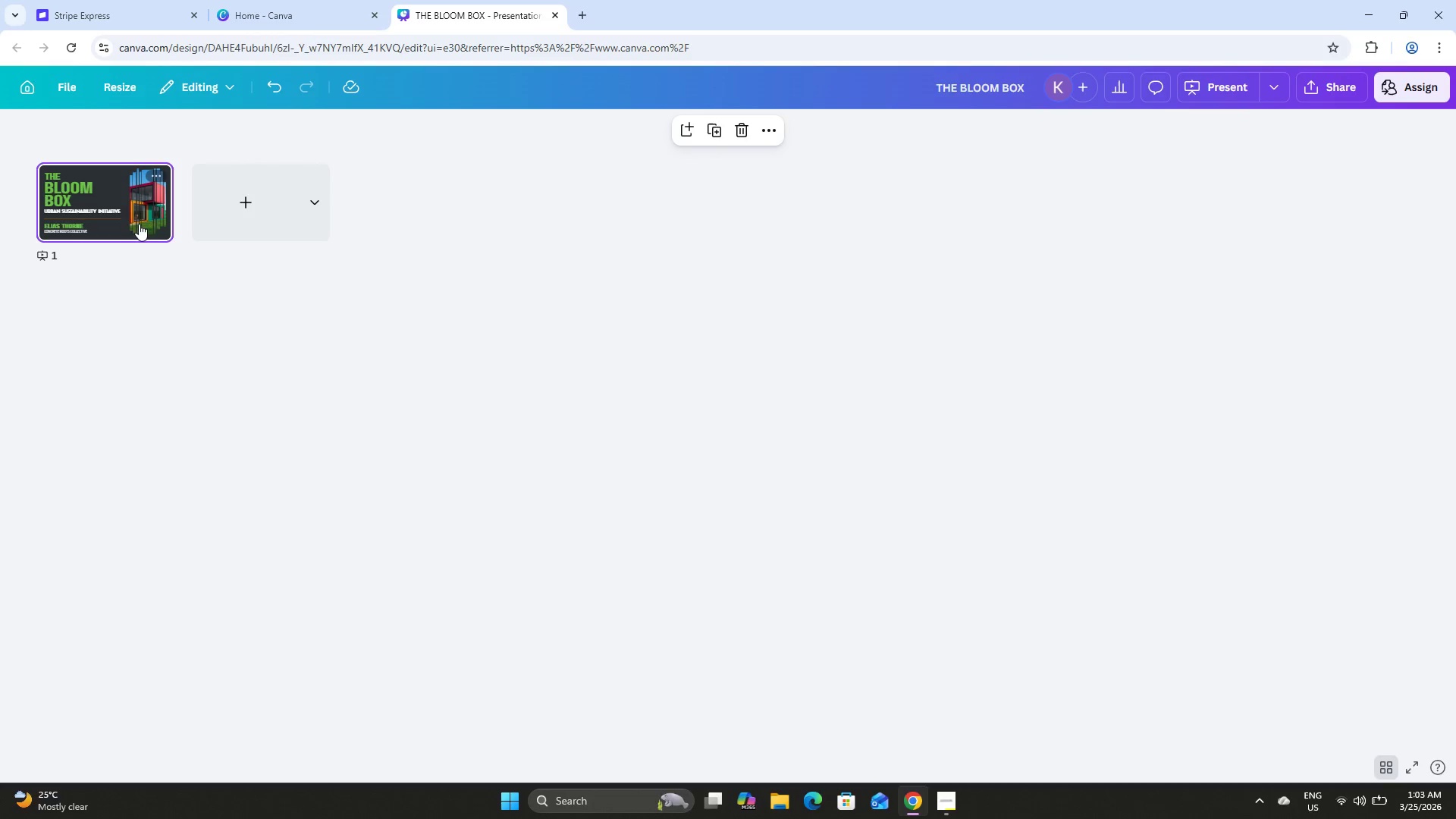 
double_click([123, 224])
 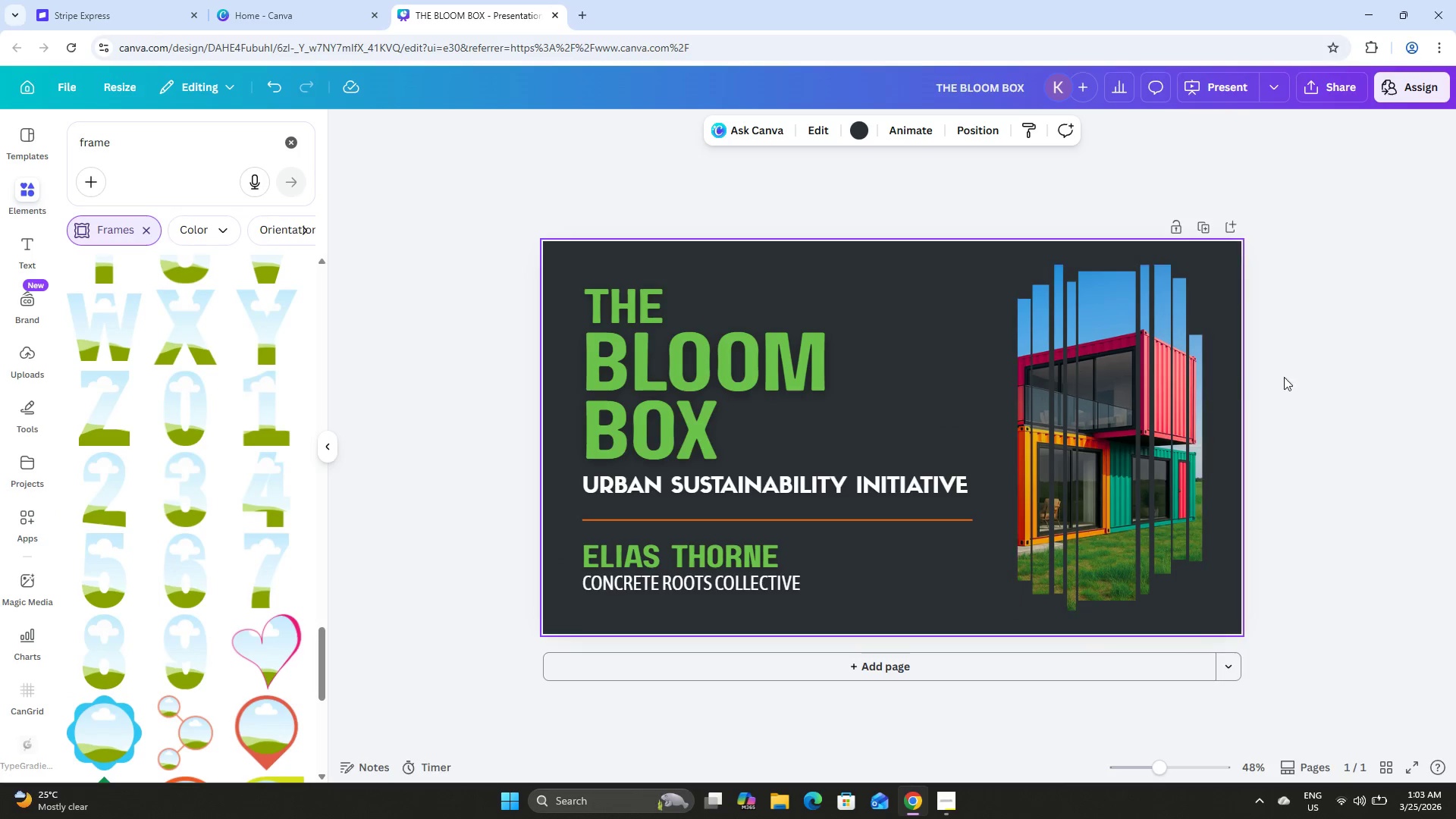 
left_click([1351, 369])
 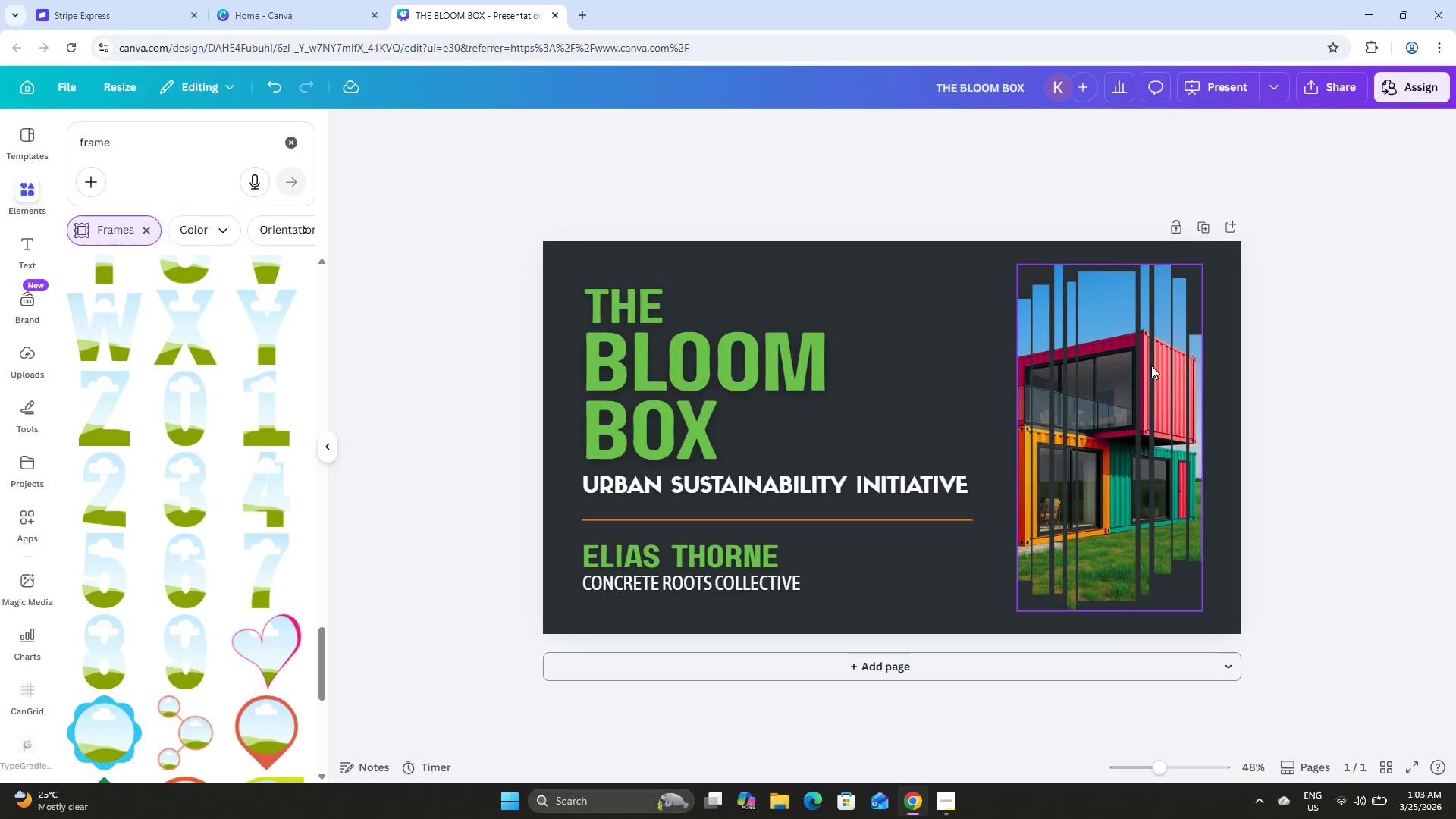 
left_click([1146, 366])
 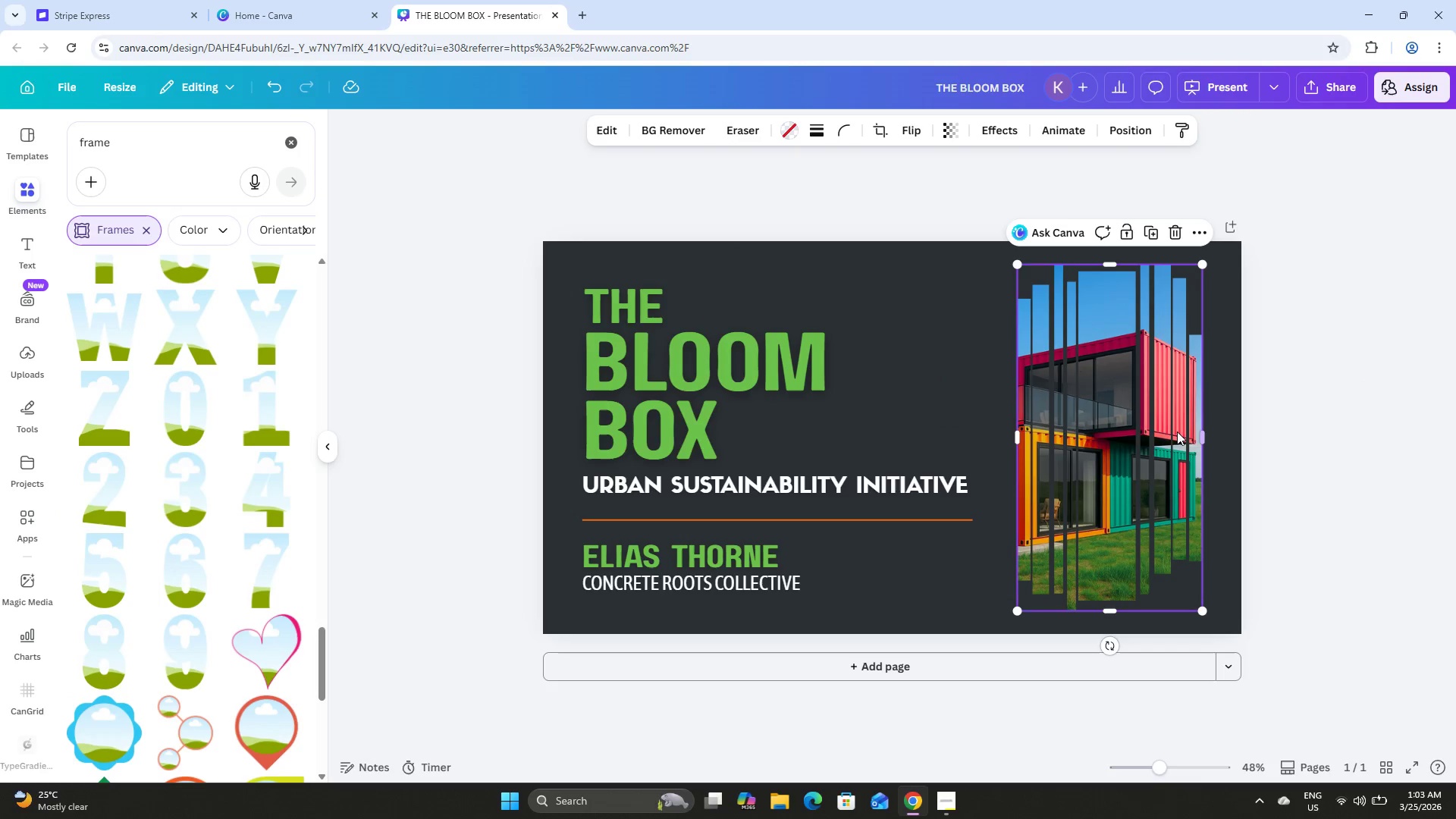 
left_click_drag(start_coordinate=[1150, 426], to_coordinate=[1167, 425])
 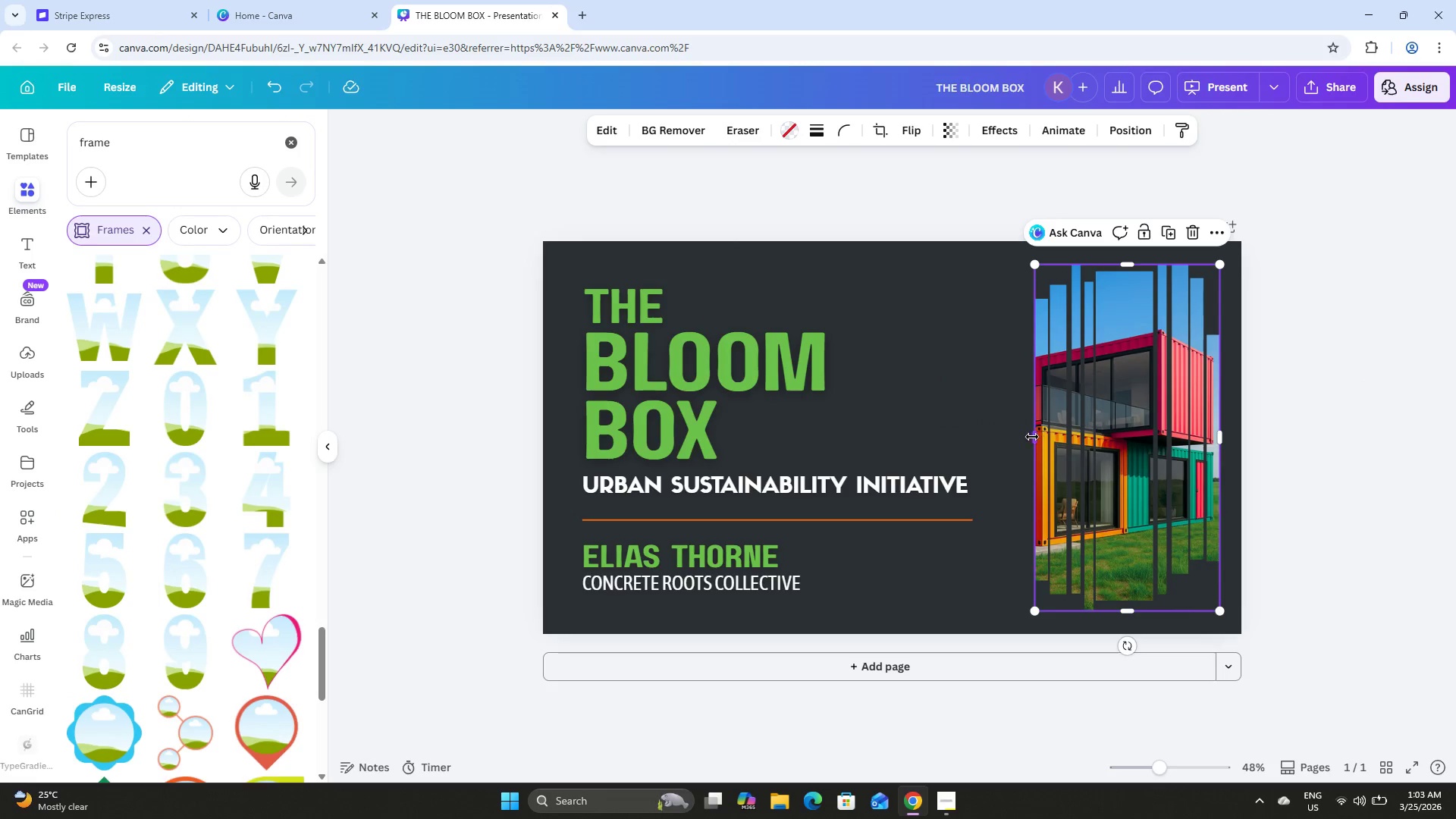 
left_click_drag(start_coordinate=[1032, 437], to_coordinate=[996, 438])
 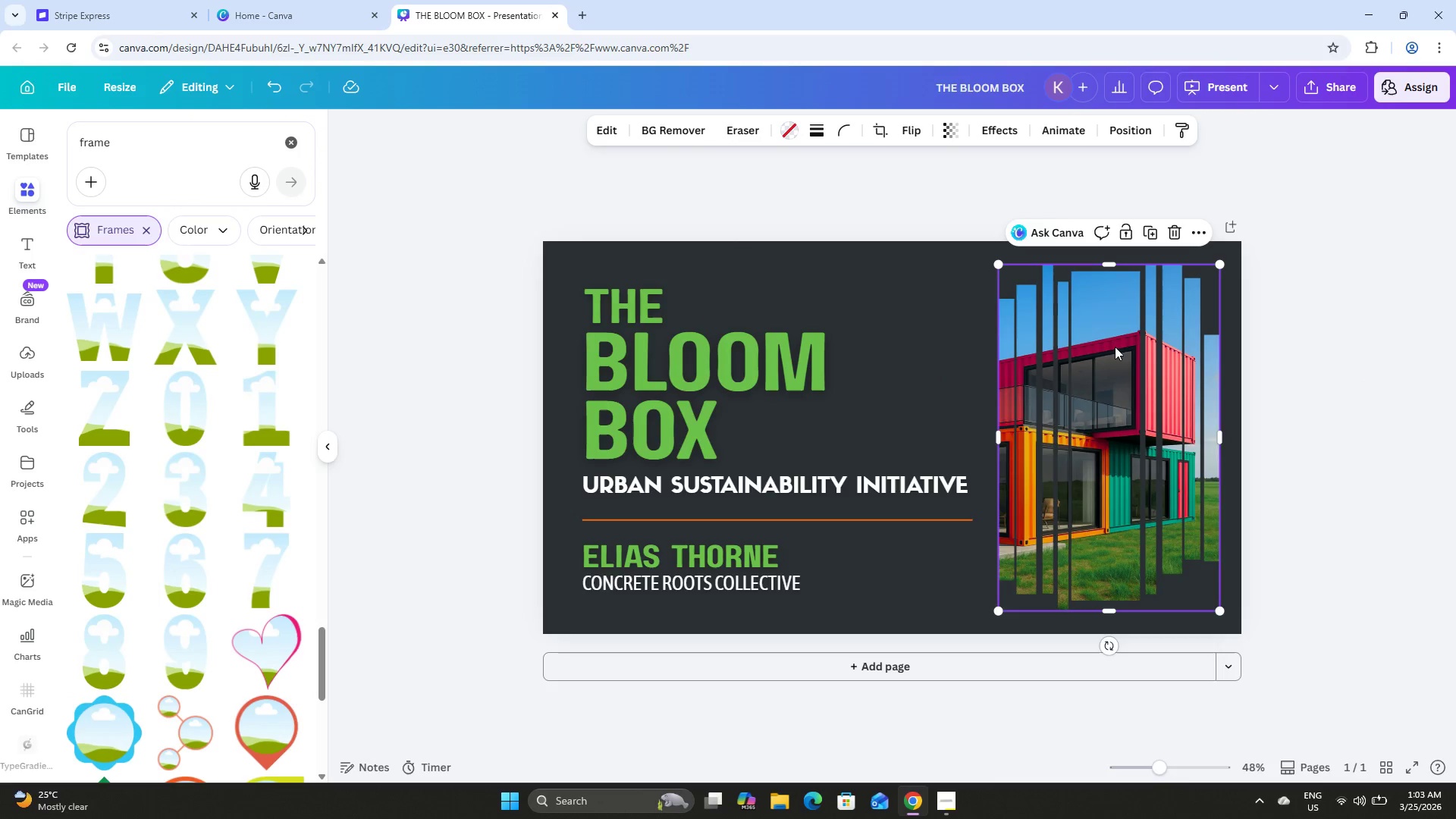 
left_click_drag(start_coordinate=[1117, 372], to_coordinate=[1113, 373])
 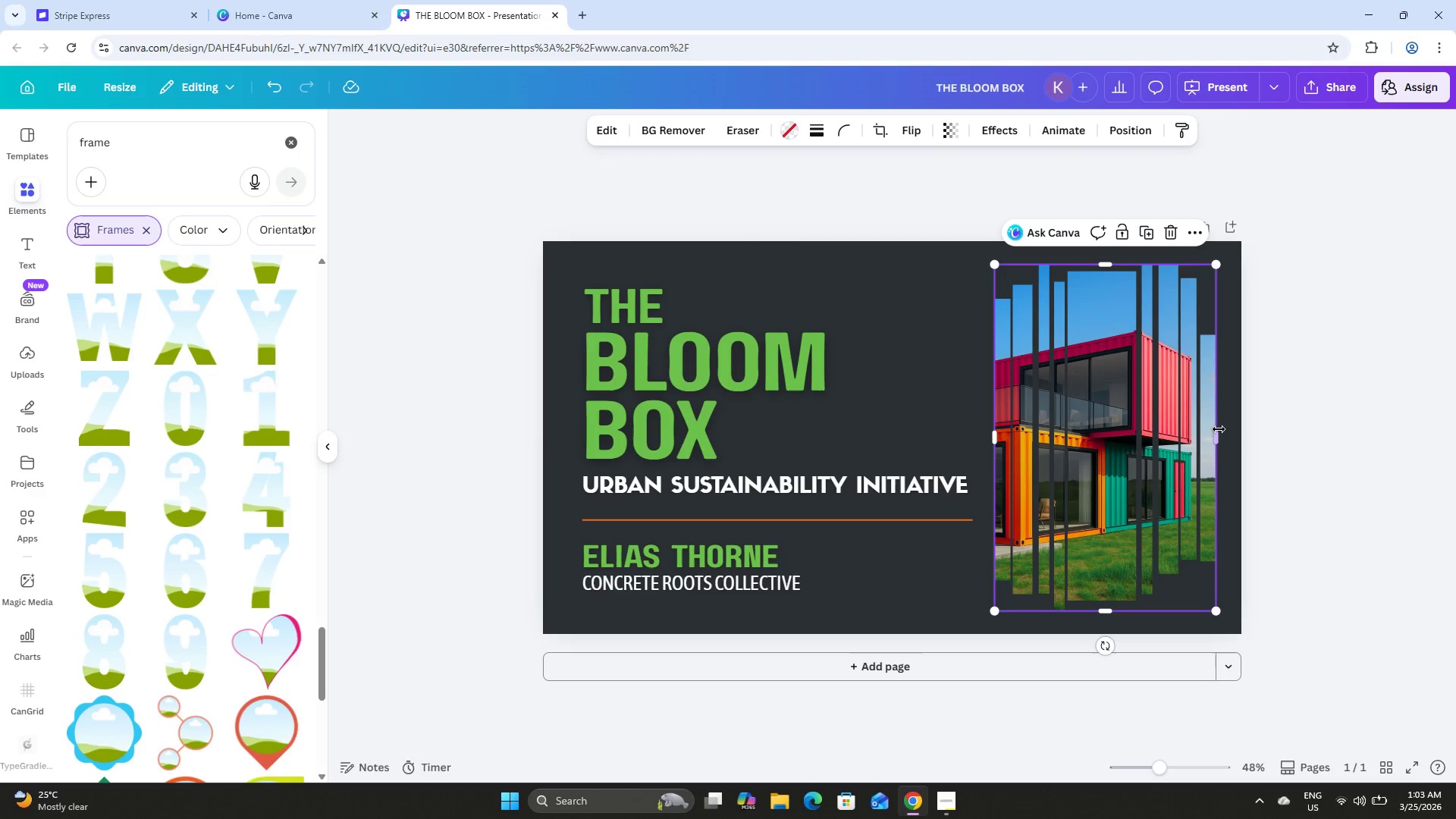 
left_click_drag(start_coordinate=[1219, 429], to_coordinate=[1242, 428])
 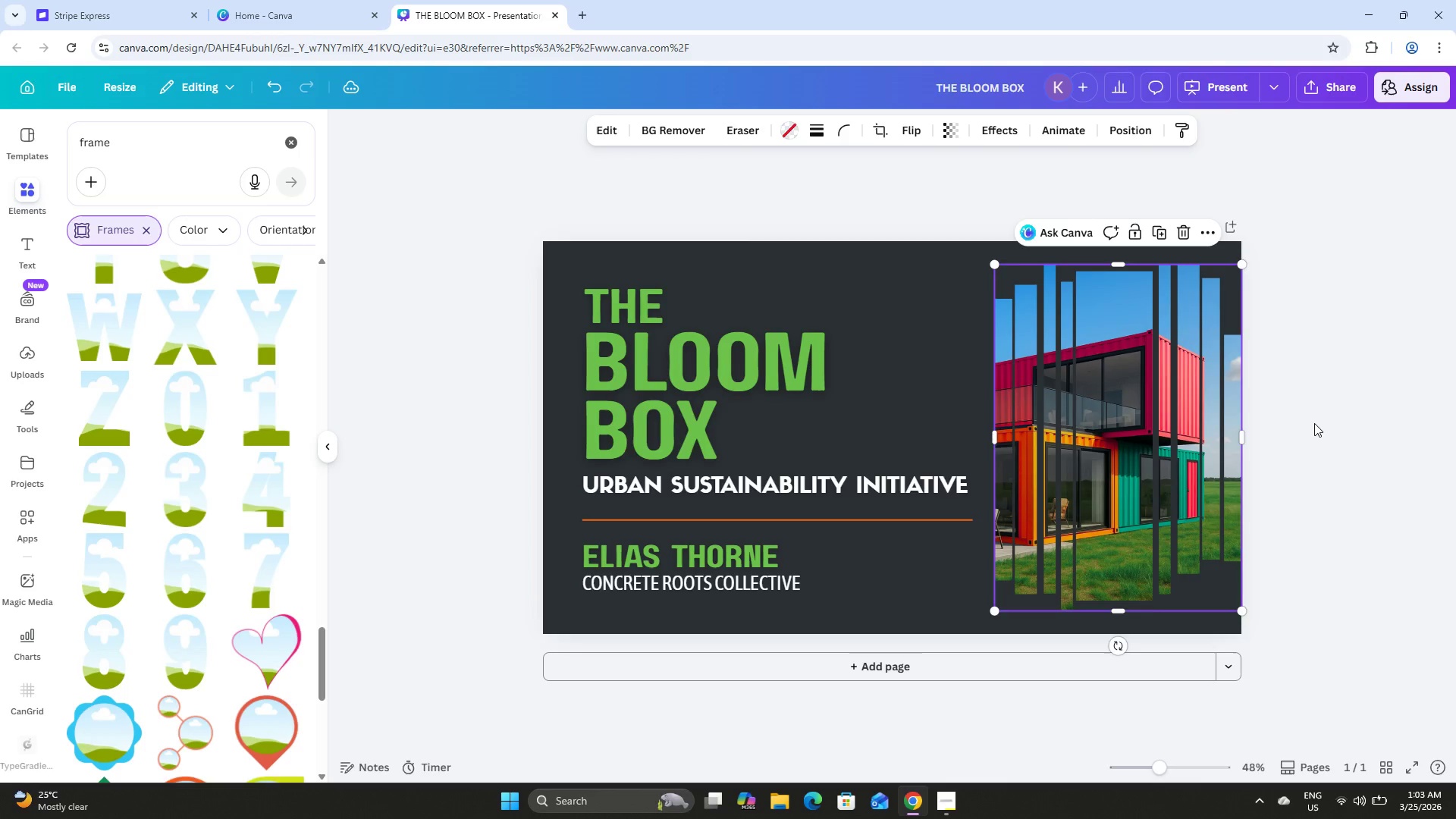 
left_click([1314, 423])
 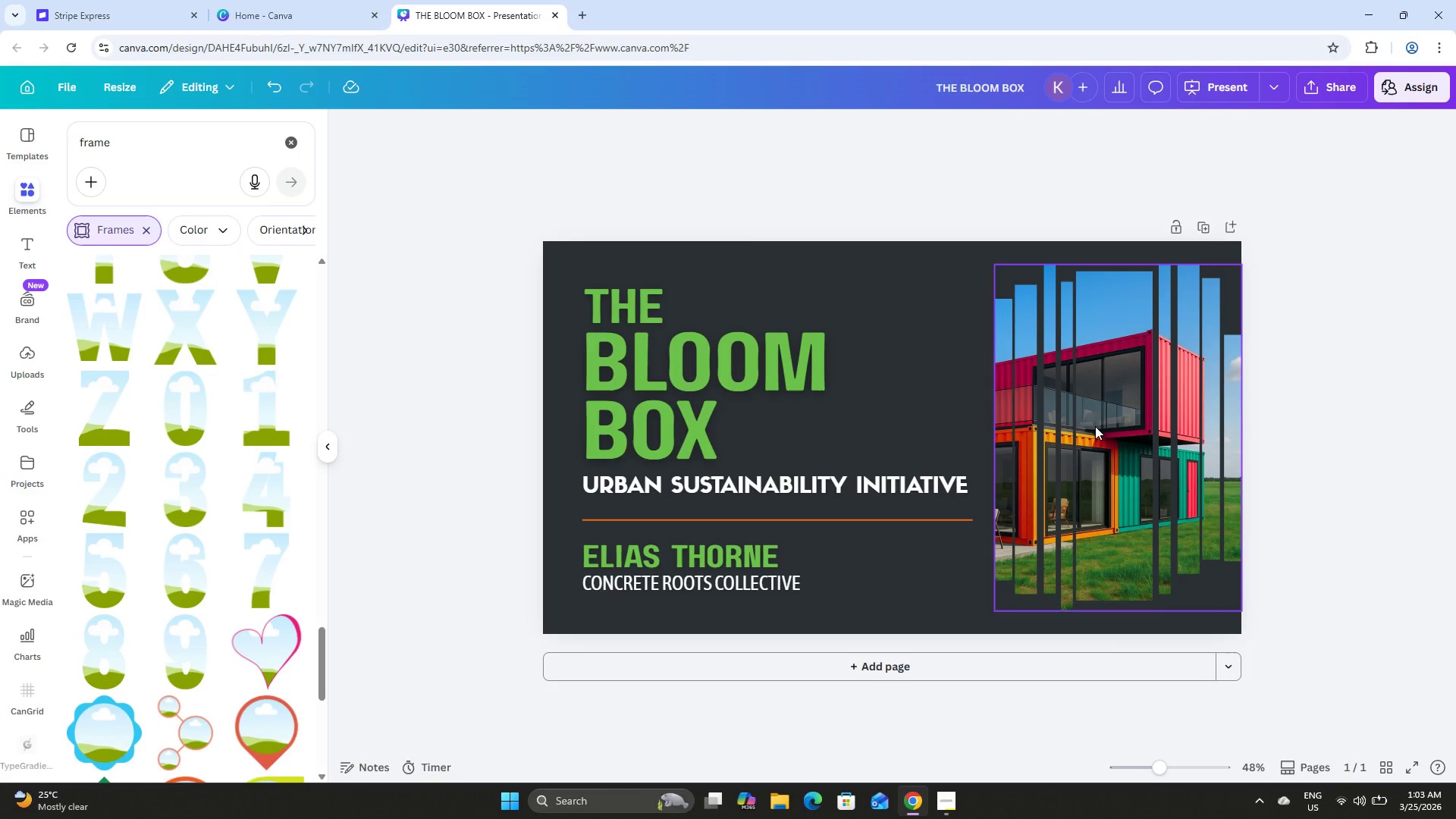 
left_click([1004, 426])
 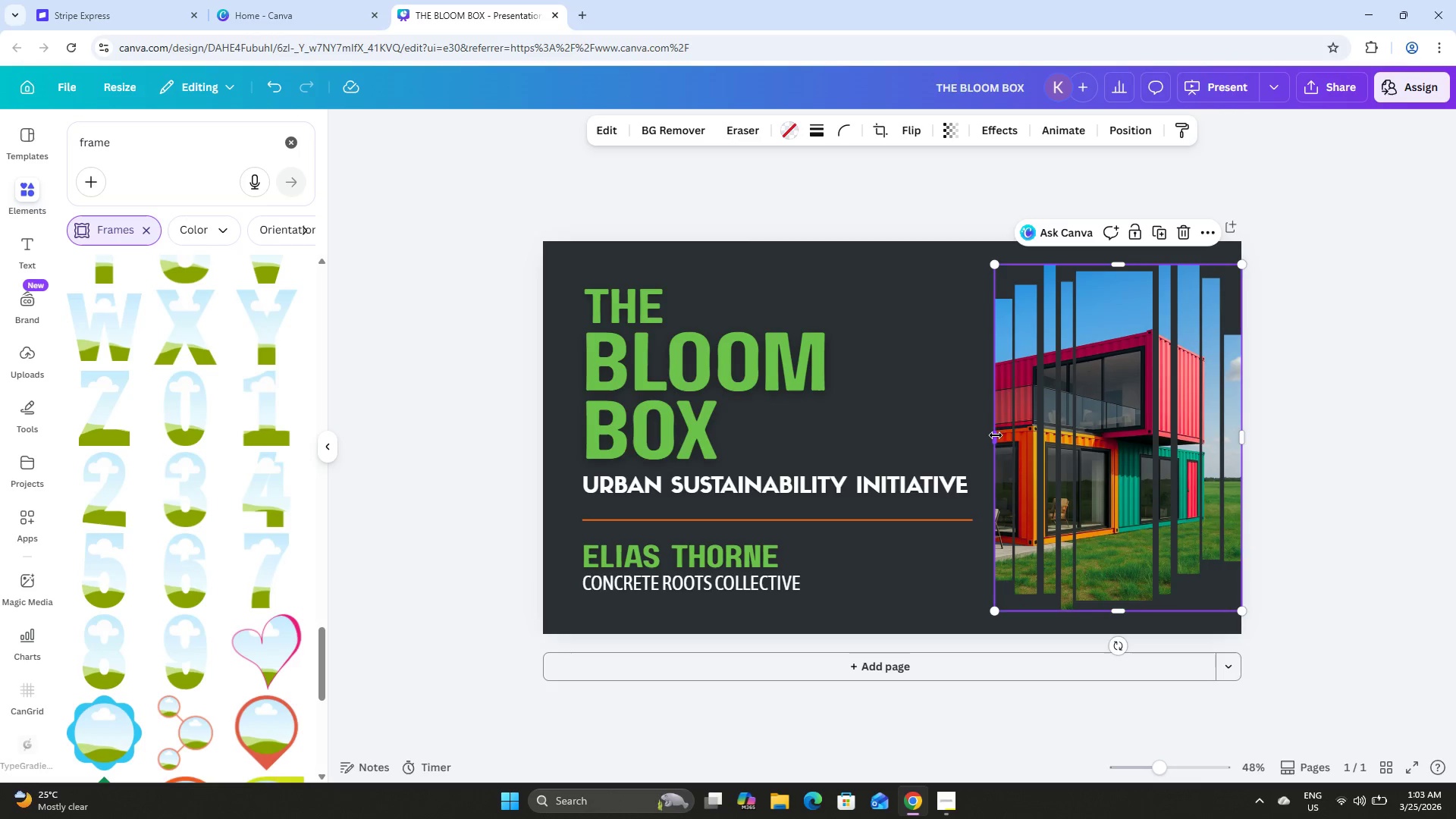 
left_click_drag(start_coordinate=[996, 435], to_coordinate=[998, 441])
 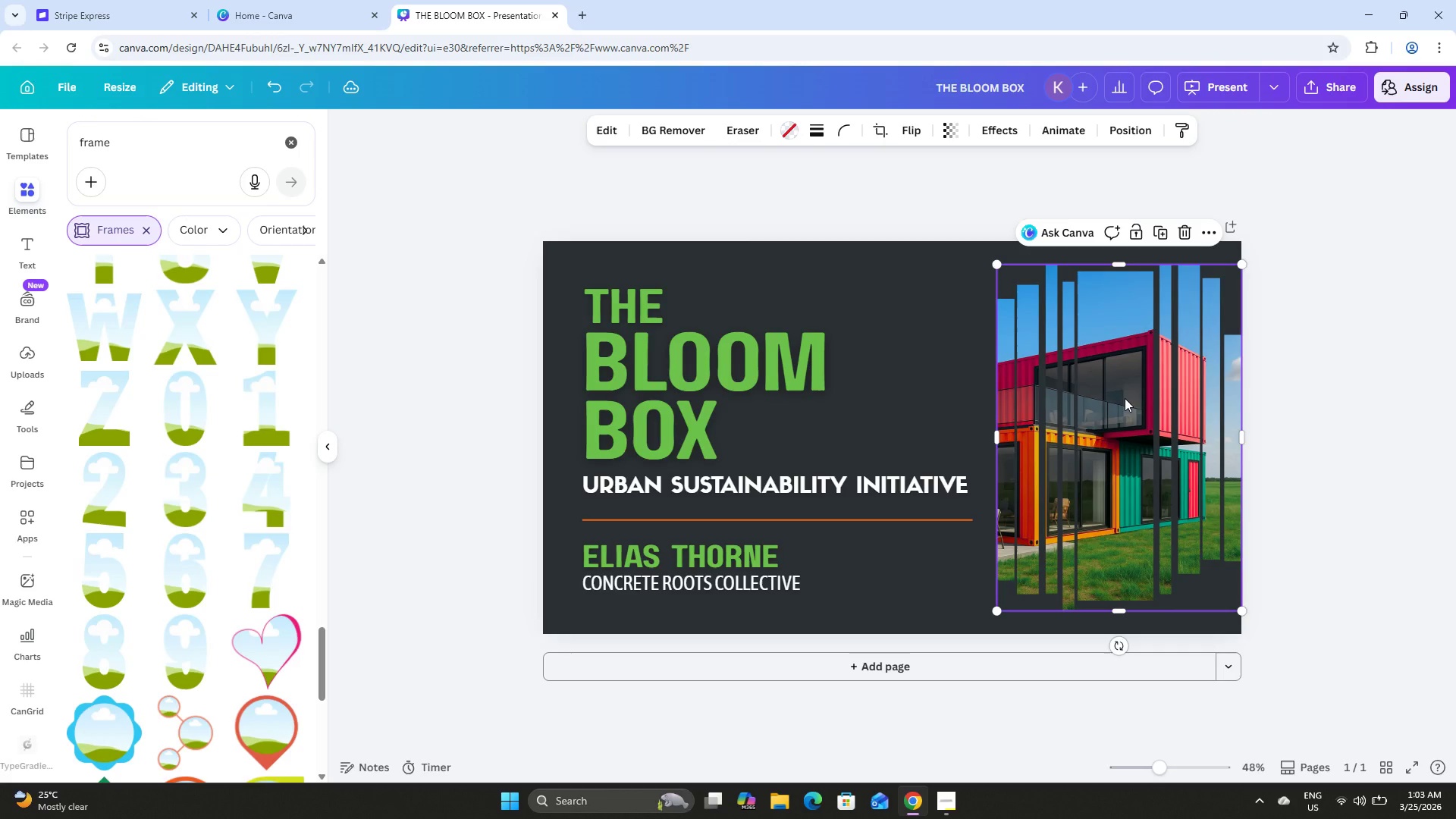 
double_click([1125, 398])
 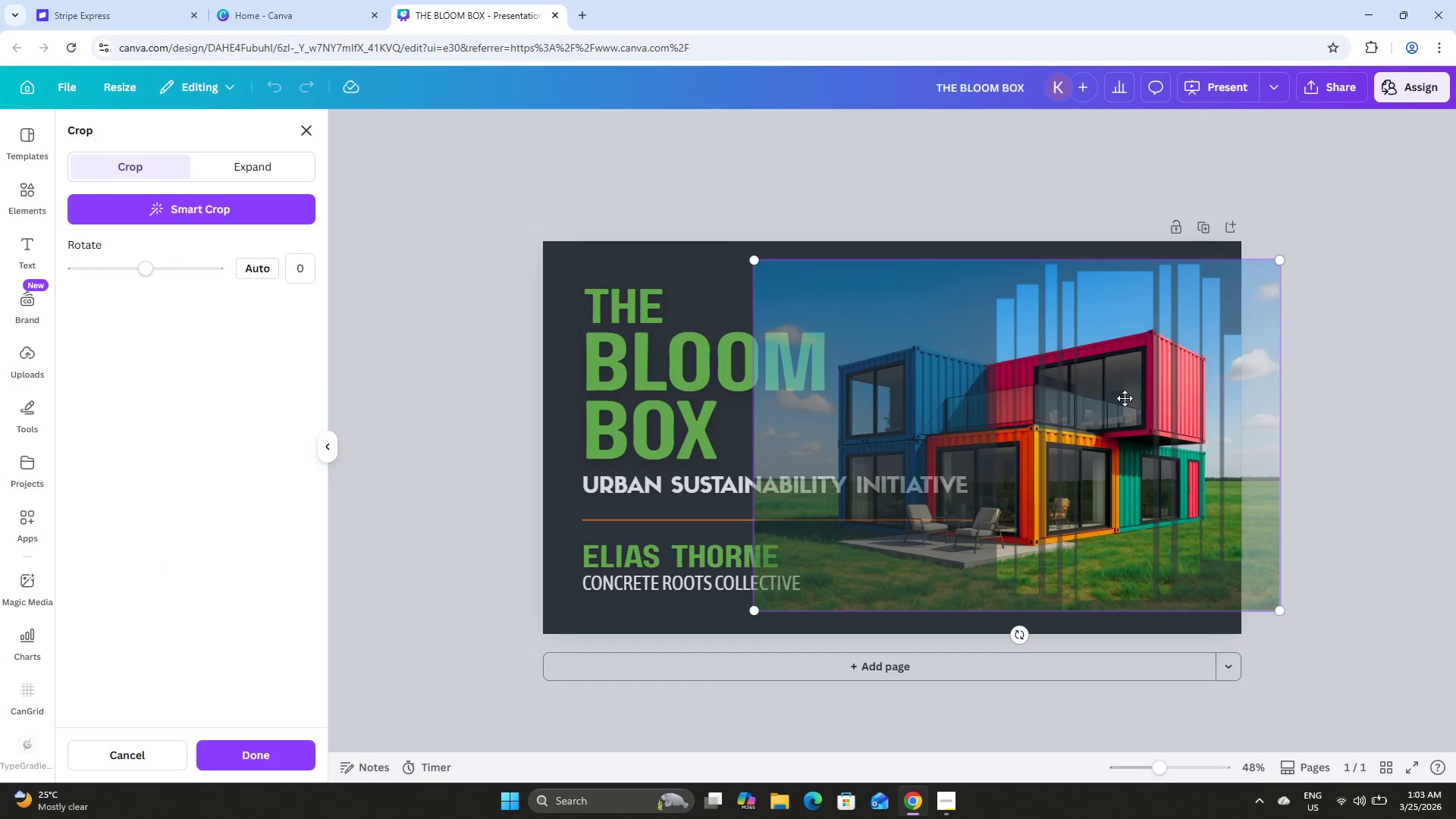 
left_click_drag(start_coordinate=[1125, 398], to_coordinate=[1105, 400])
 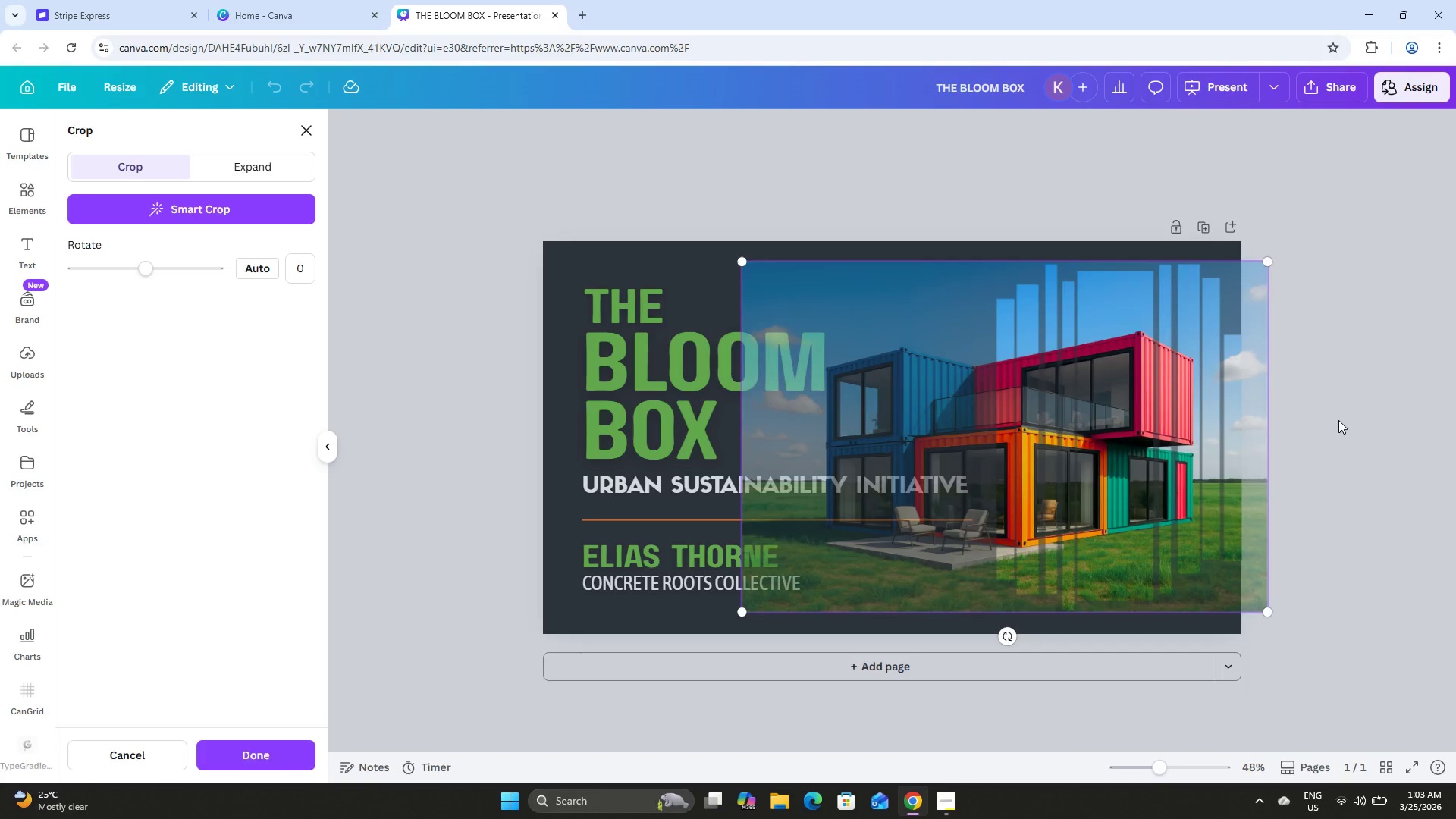 
left_click([1338, 420])
 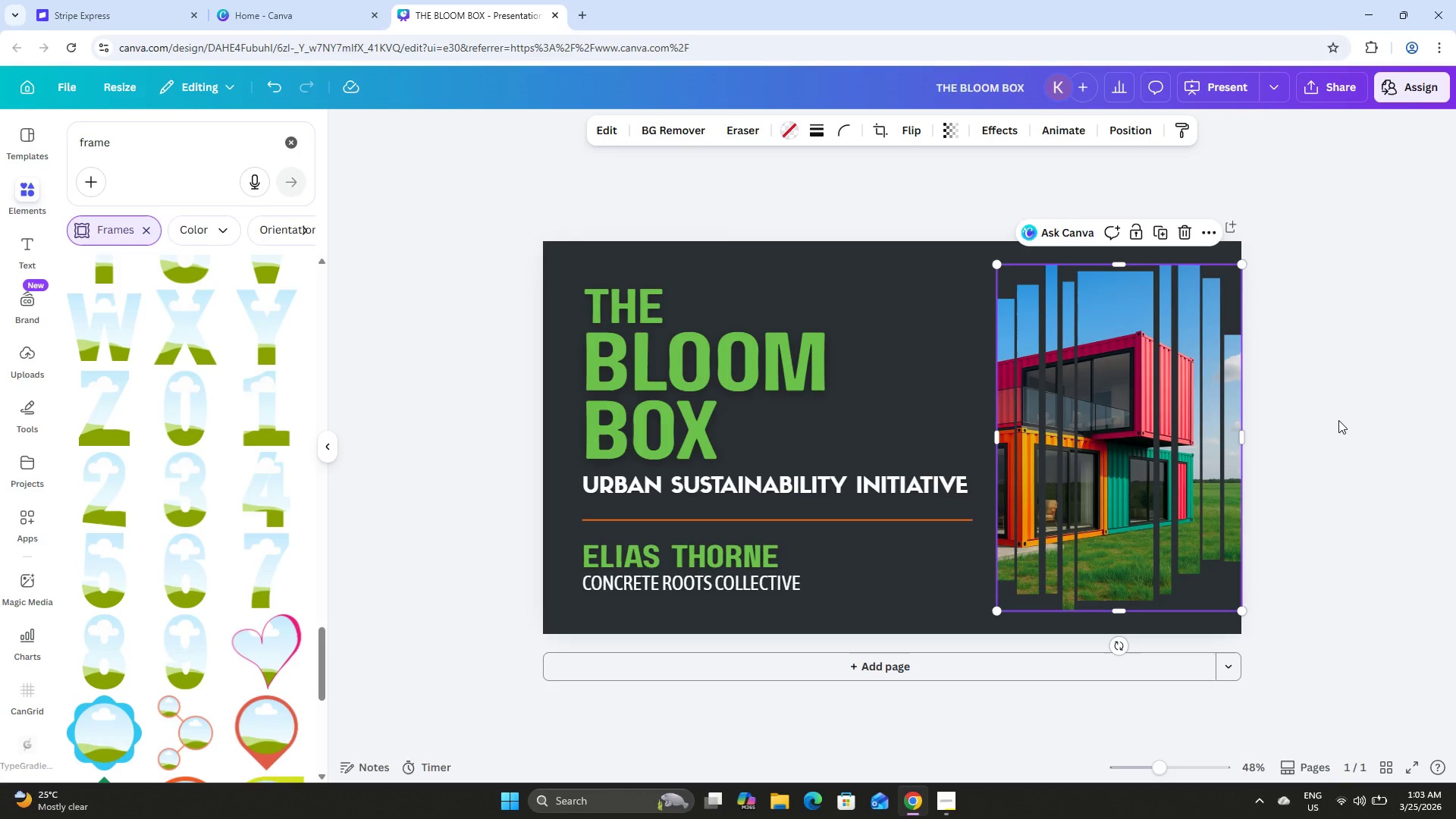 
left_click([1338, 420])
 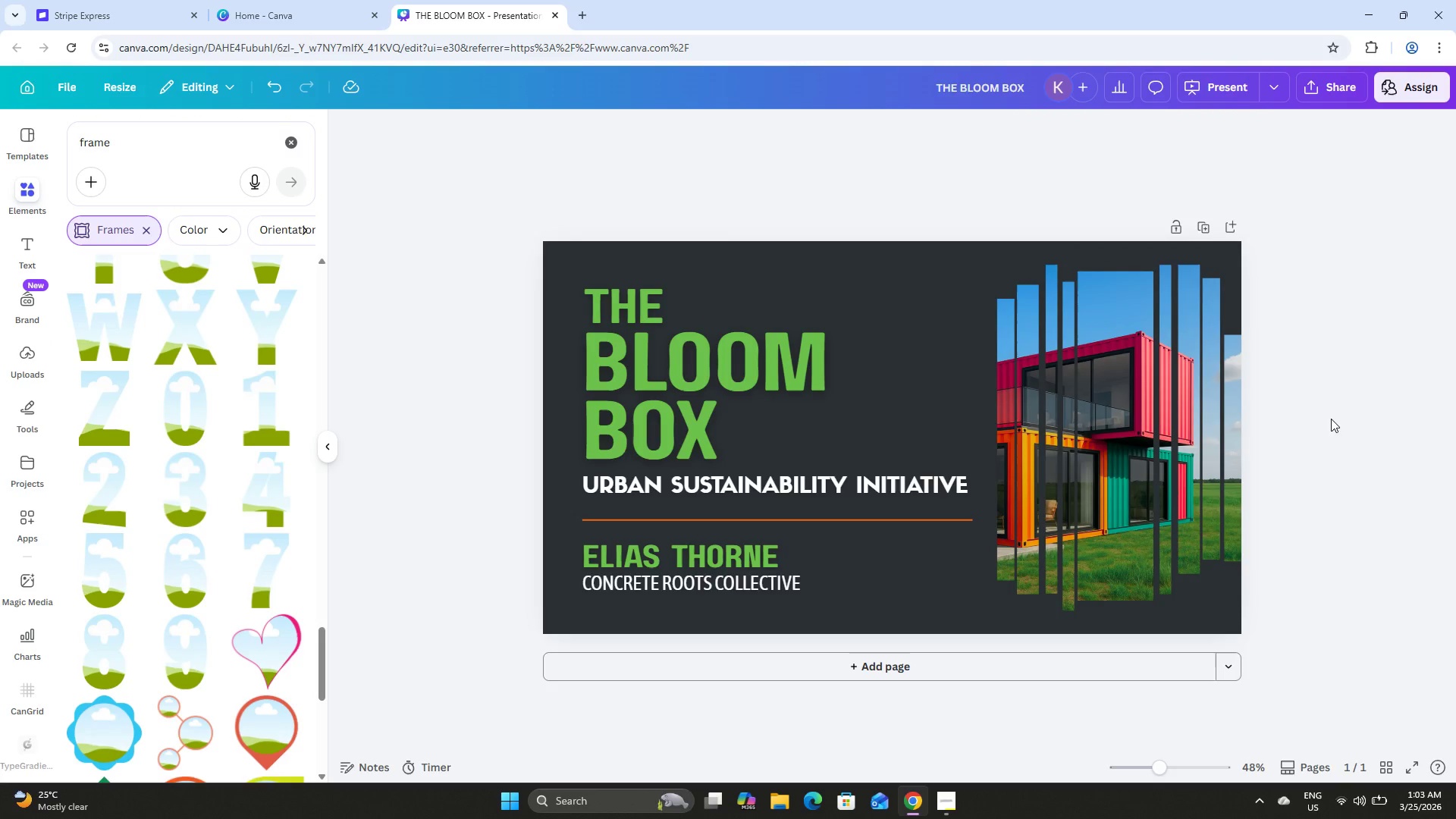 
left_click([1184, 409])
 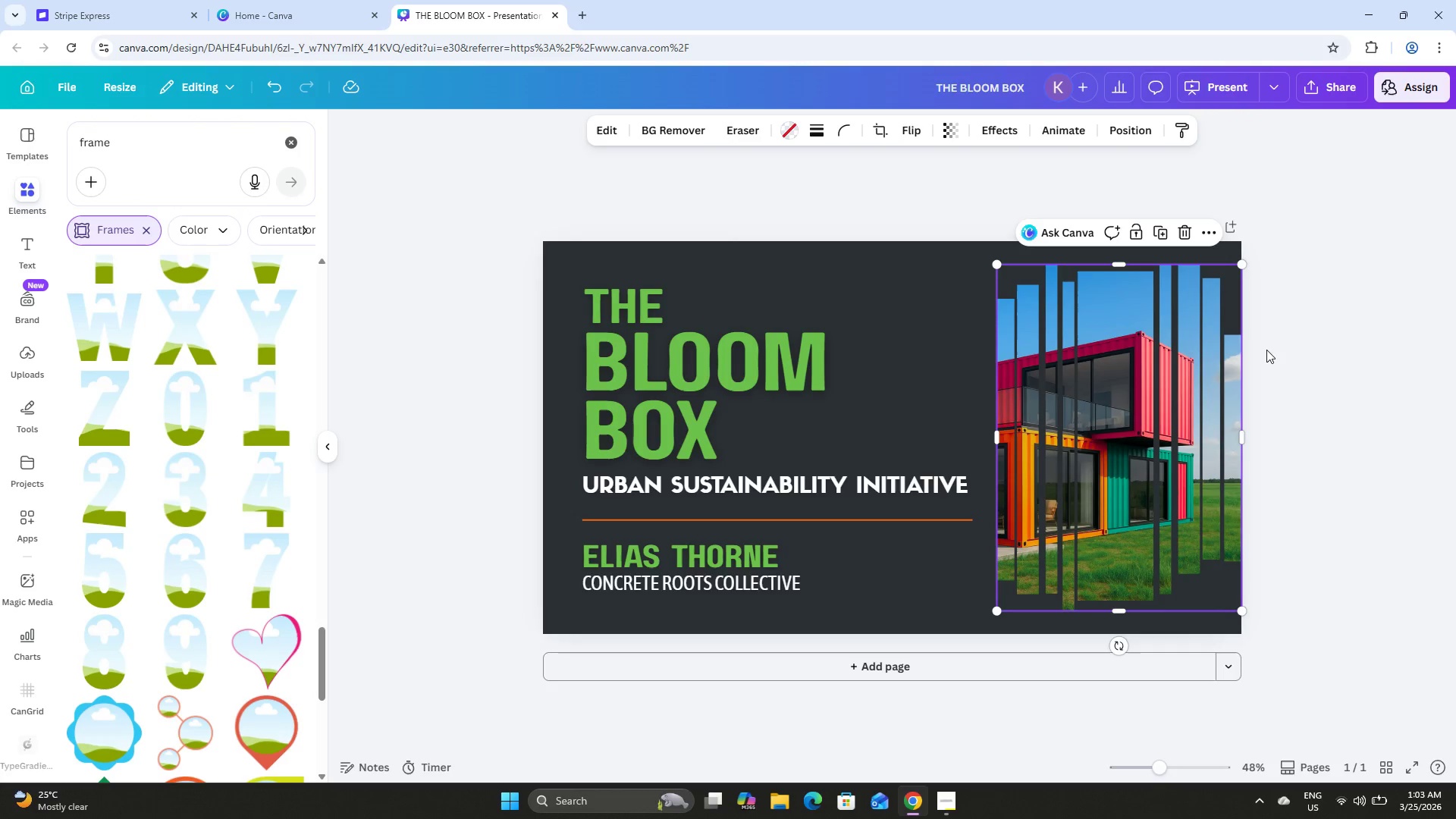 
left_click([1332, 286])
 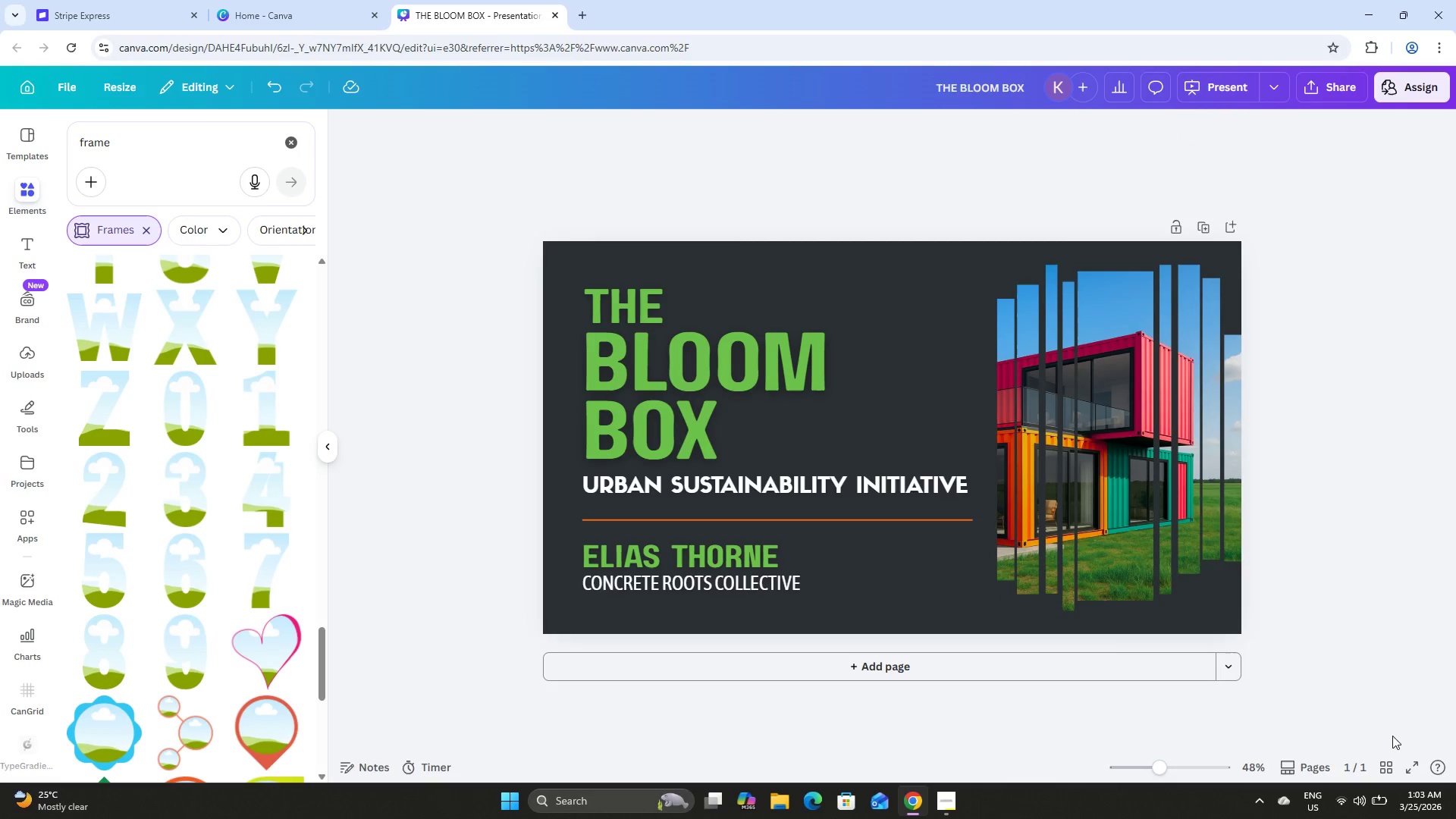 
left_click([1387, 769])
 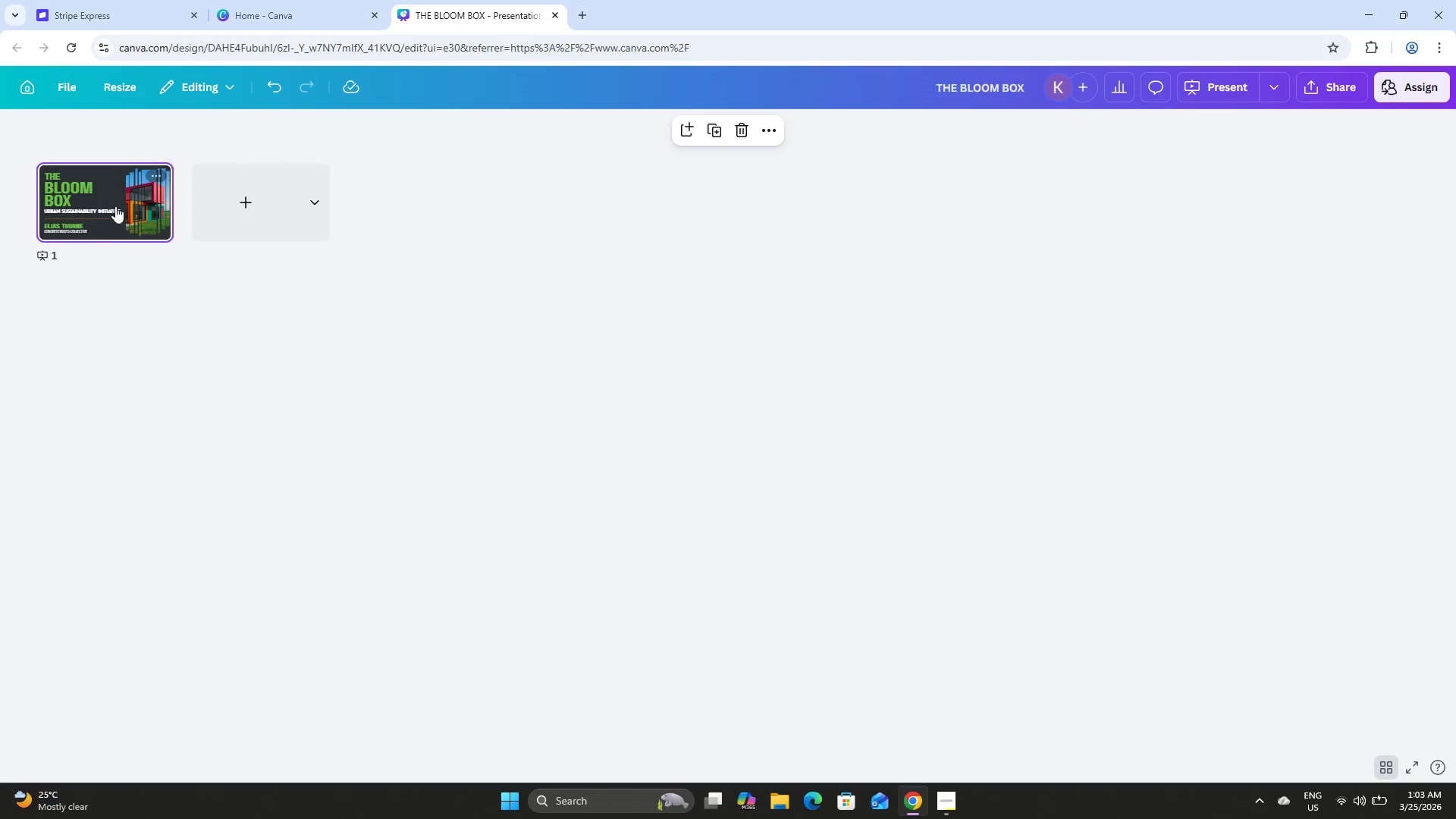 
double_click([115, 202])
 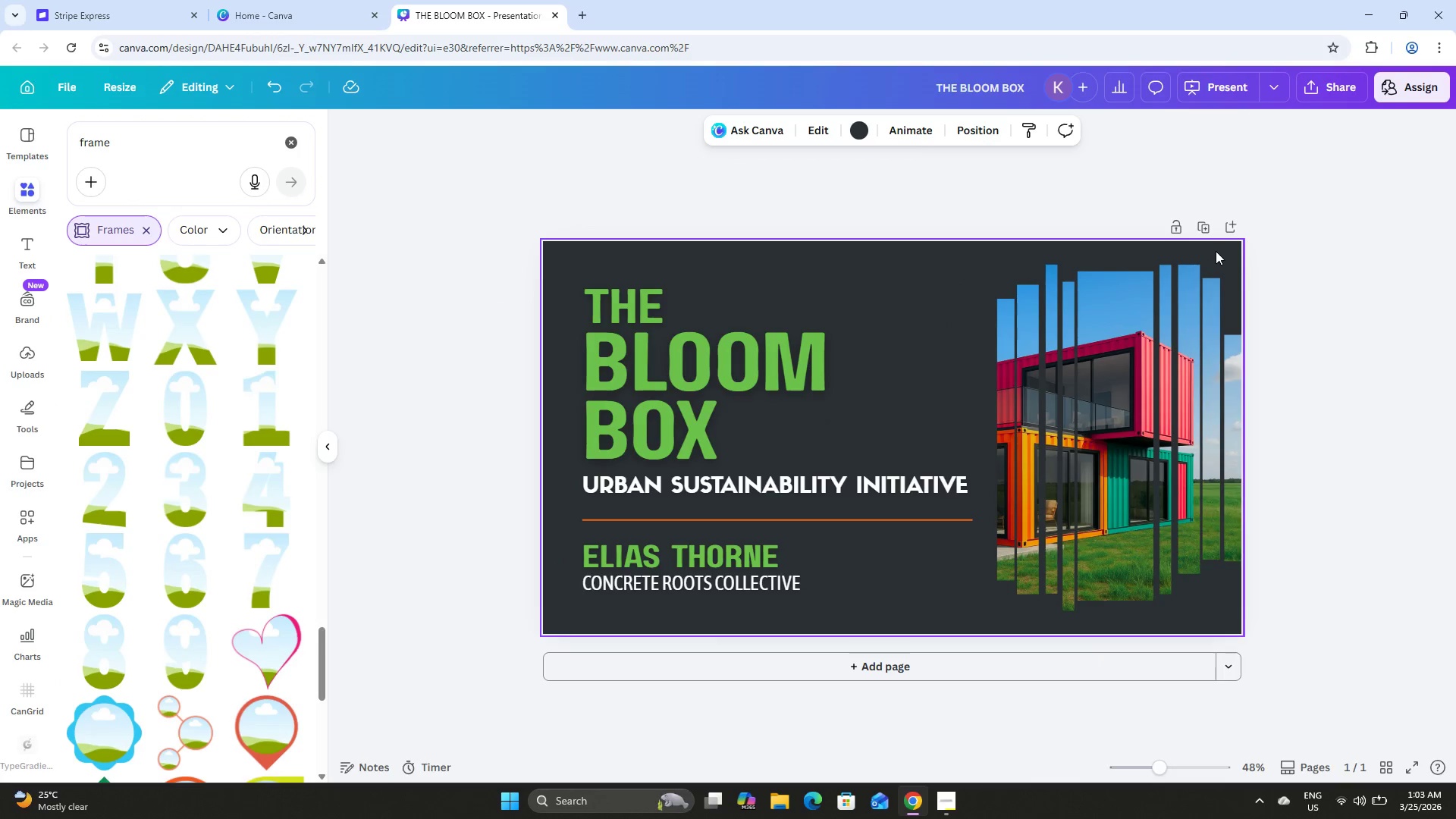 
left_click([1203, 221])